 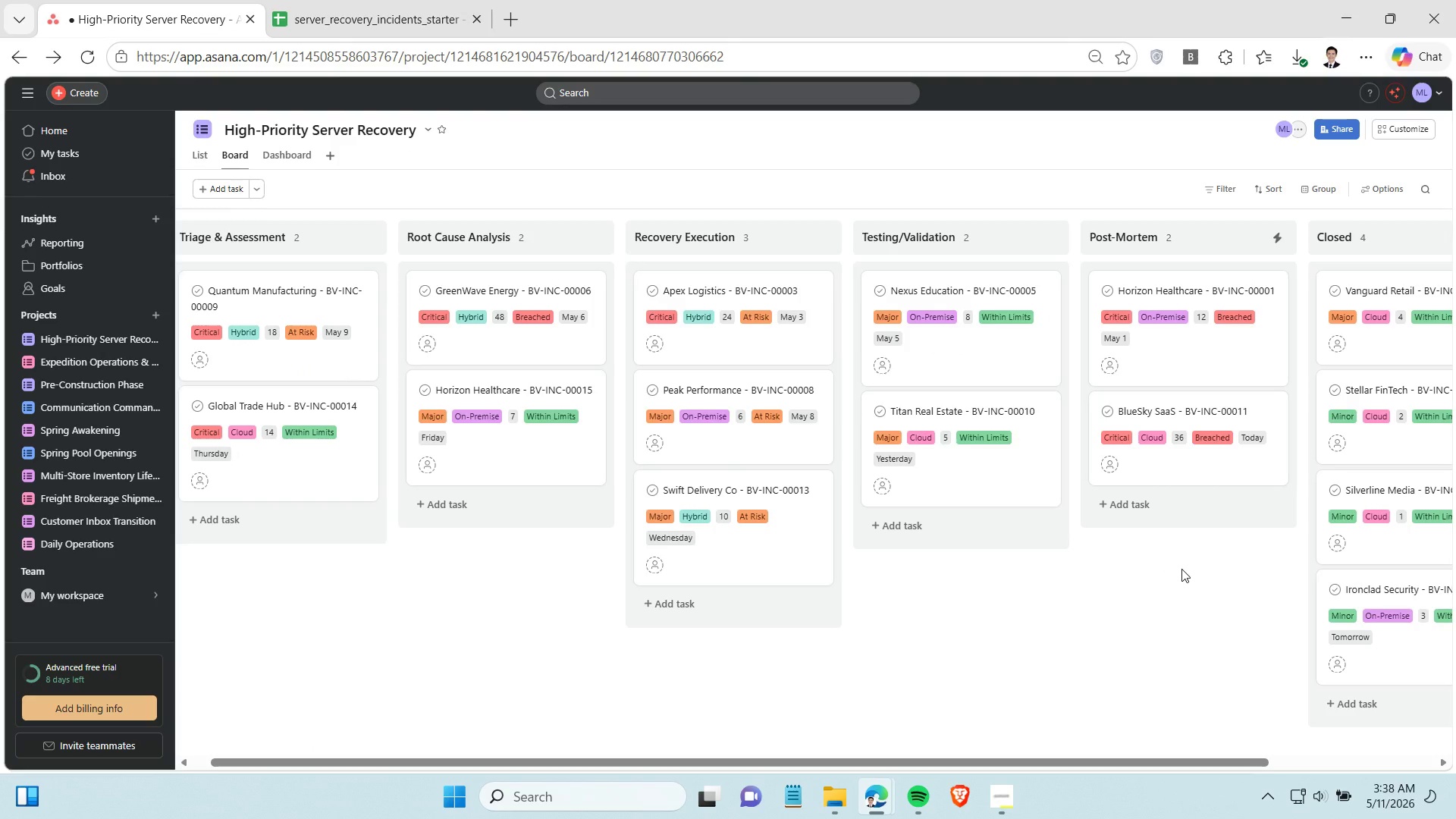 
key(Alt+Meta+R)
 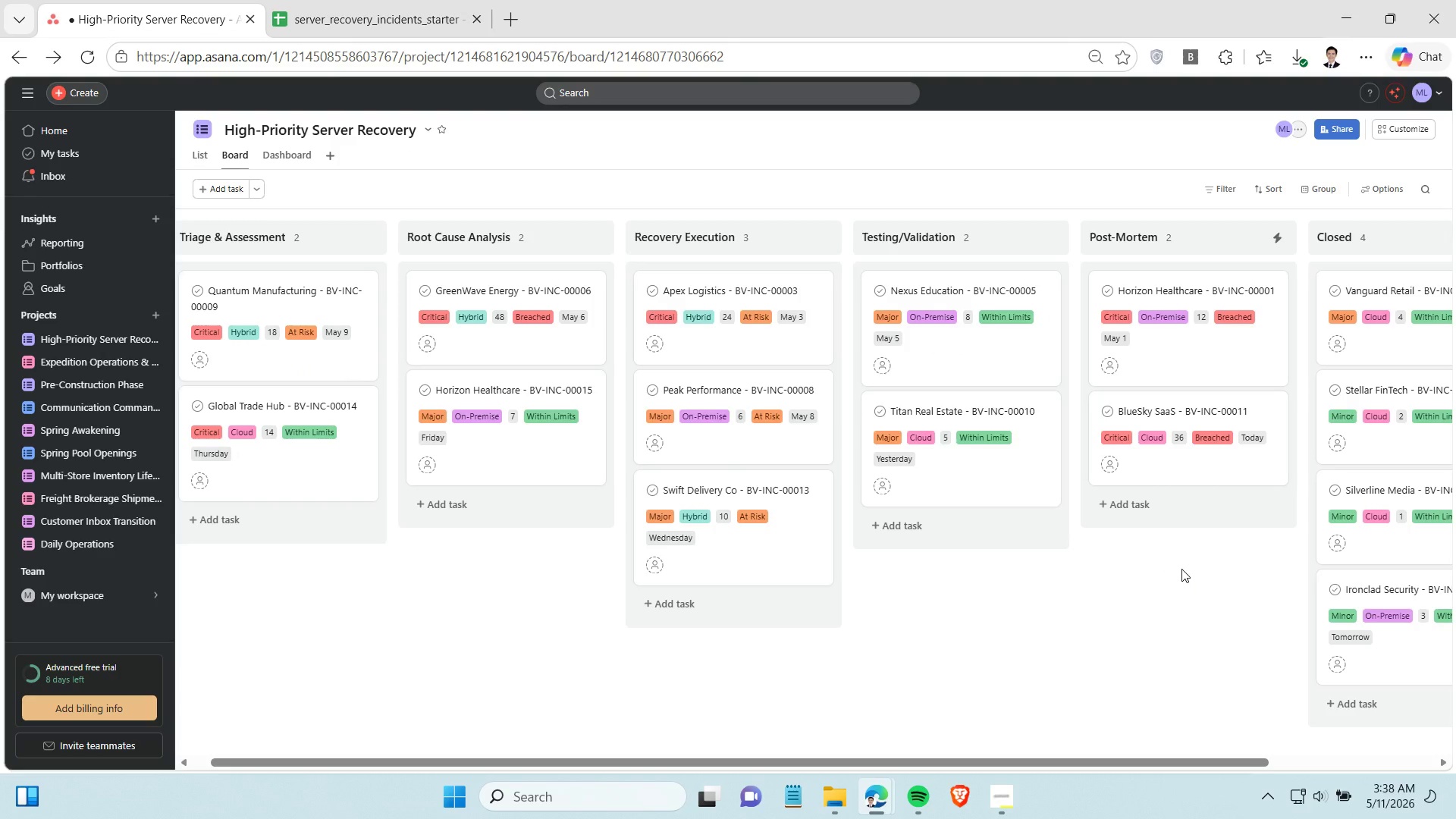 
wait(8.31)
 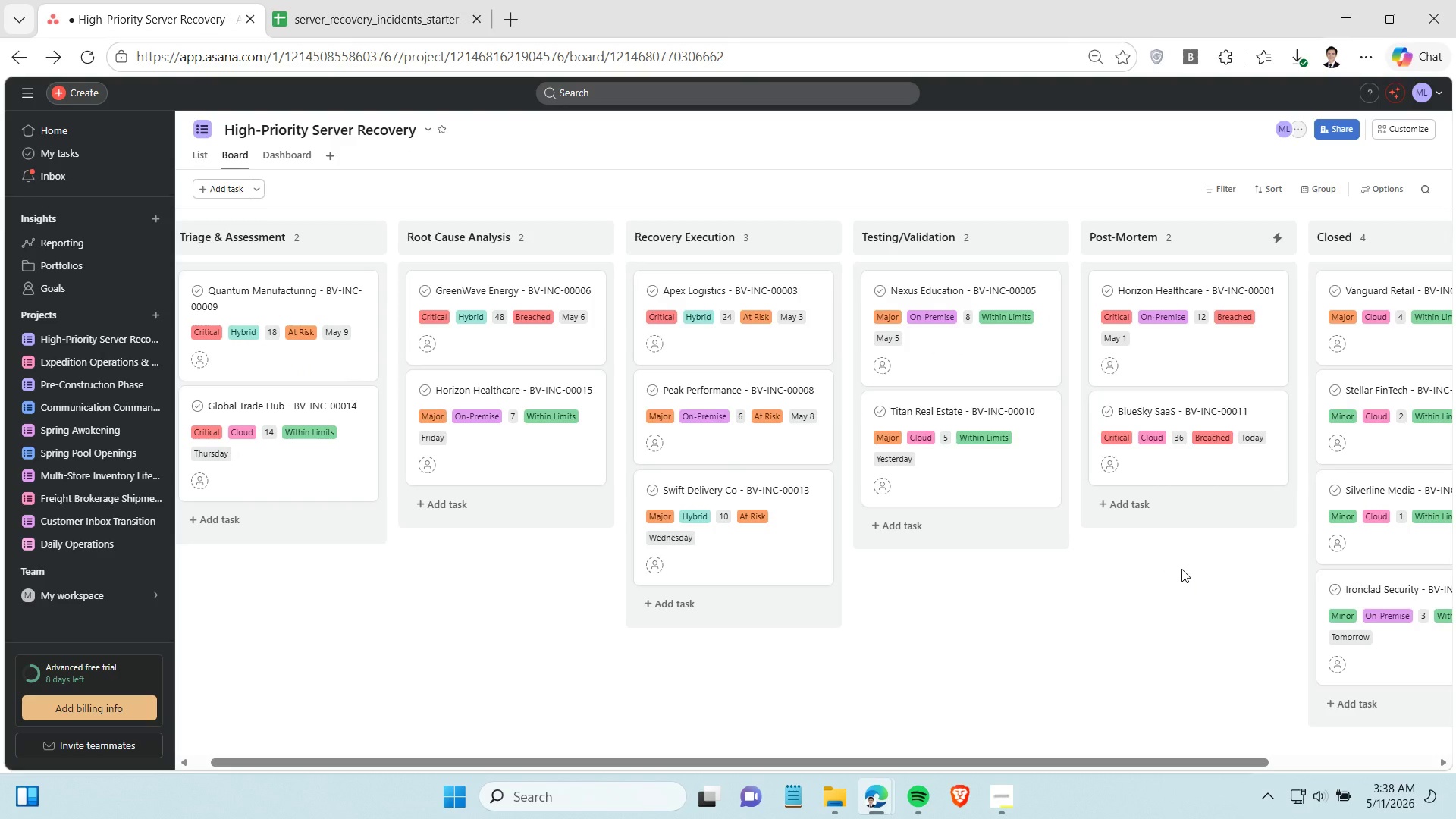 
left_click_drag(start_coordinate=[526, 762], to_coordinate=[479, 780])
 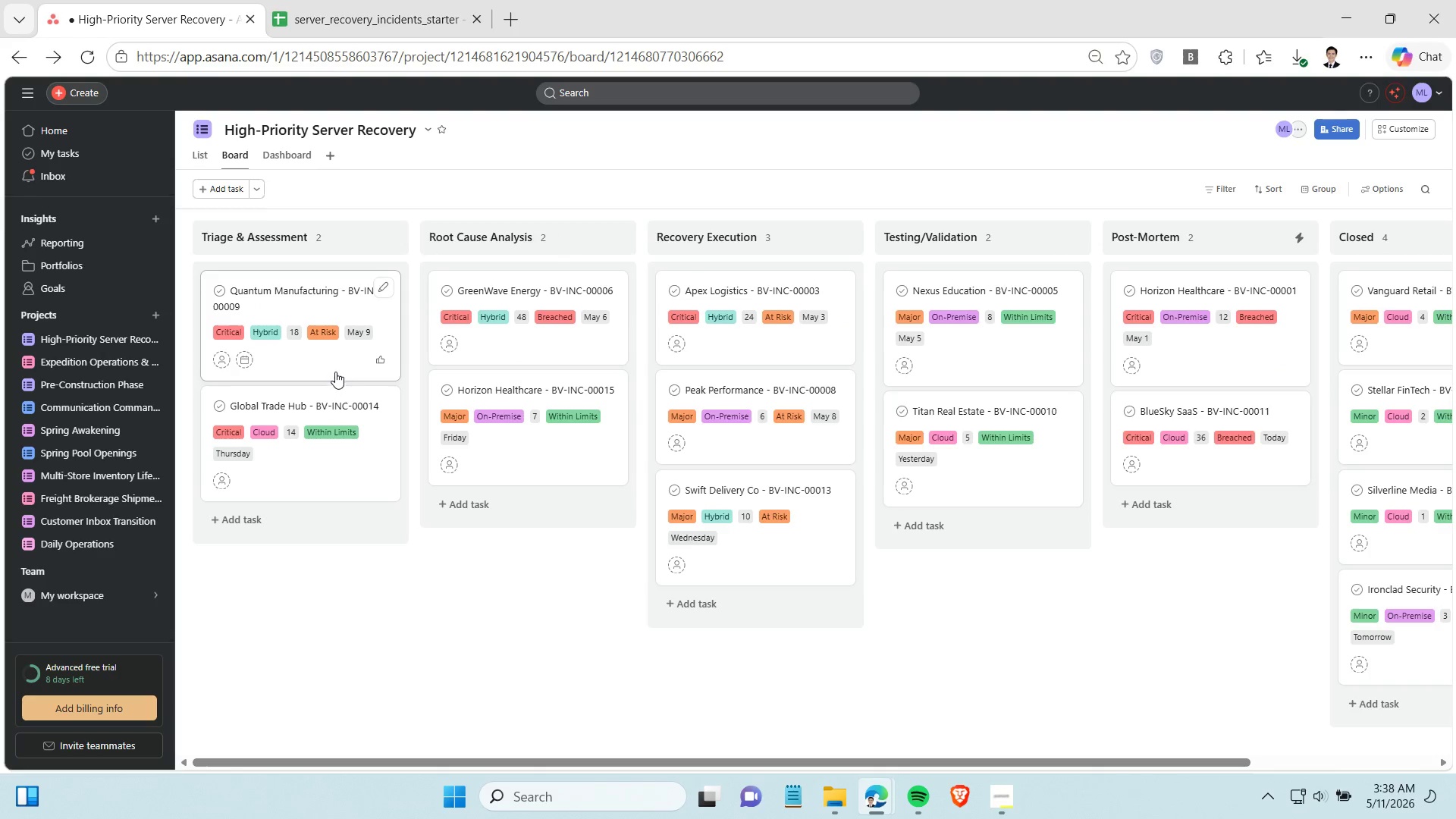 
left_click([335, 371])
 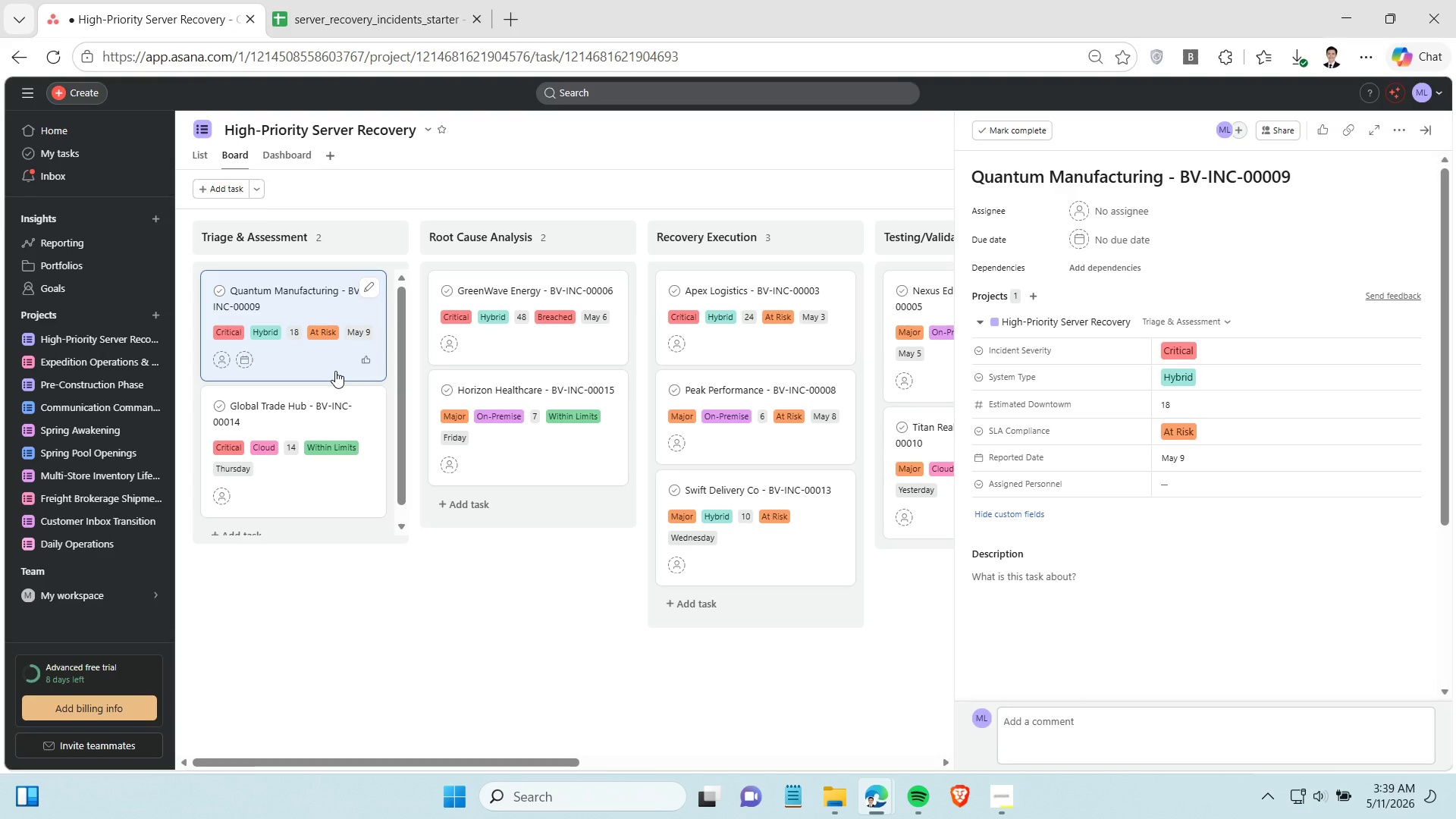 
wait(5.69)
 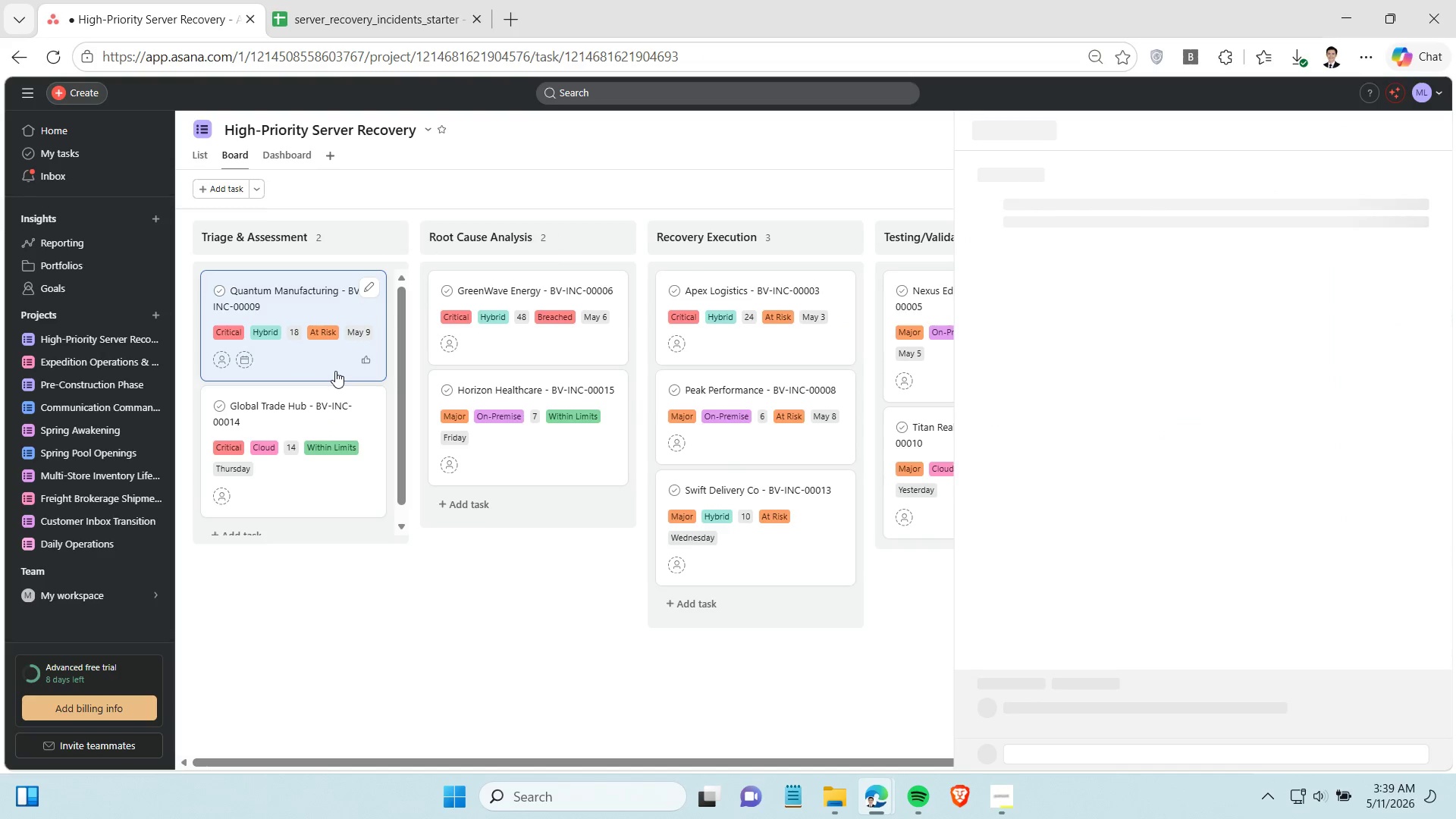 
left_click([430, 604])
 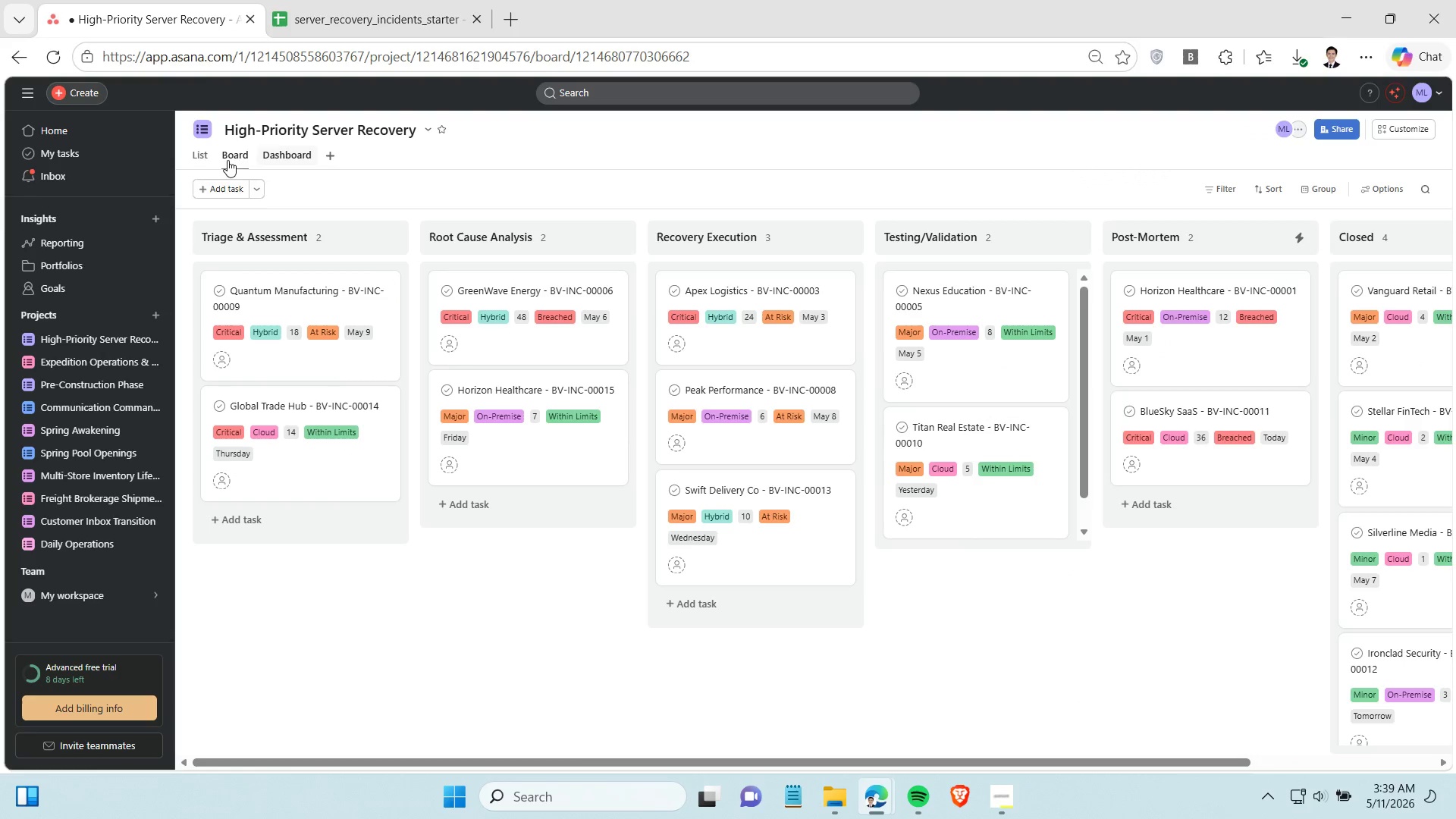 
left_click([199, 161])
 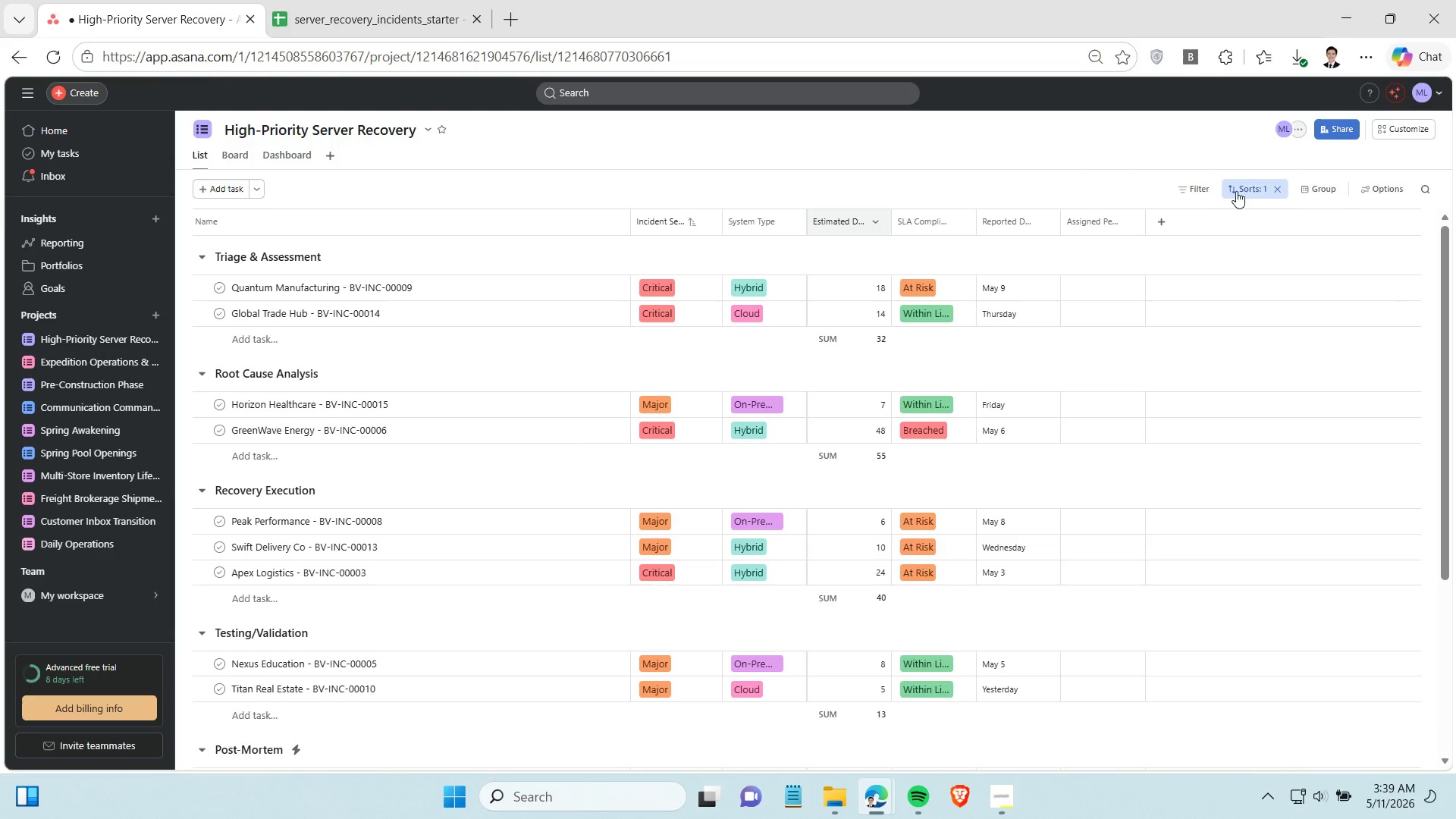 
left_click([1243, 197])
 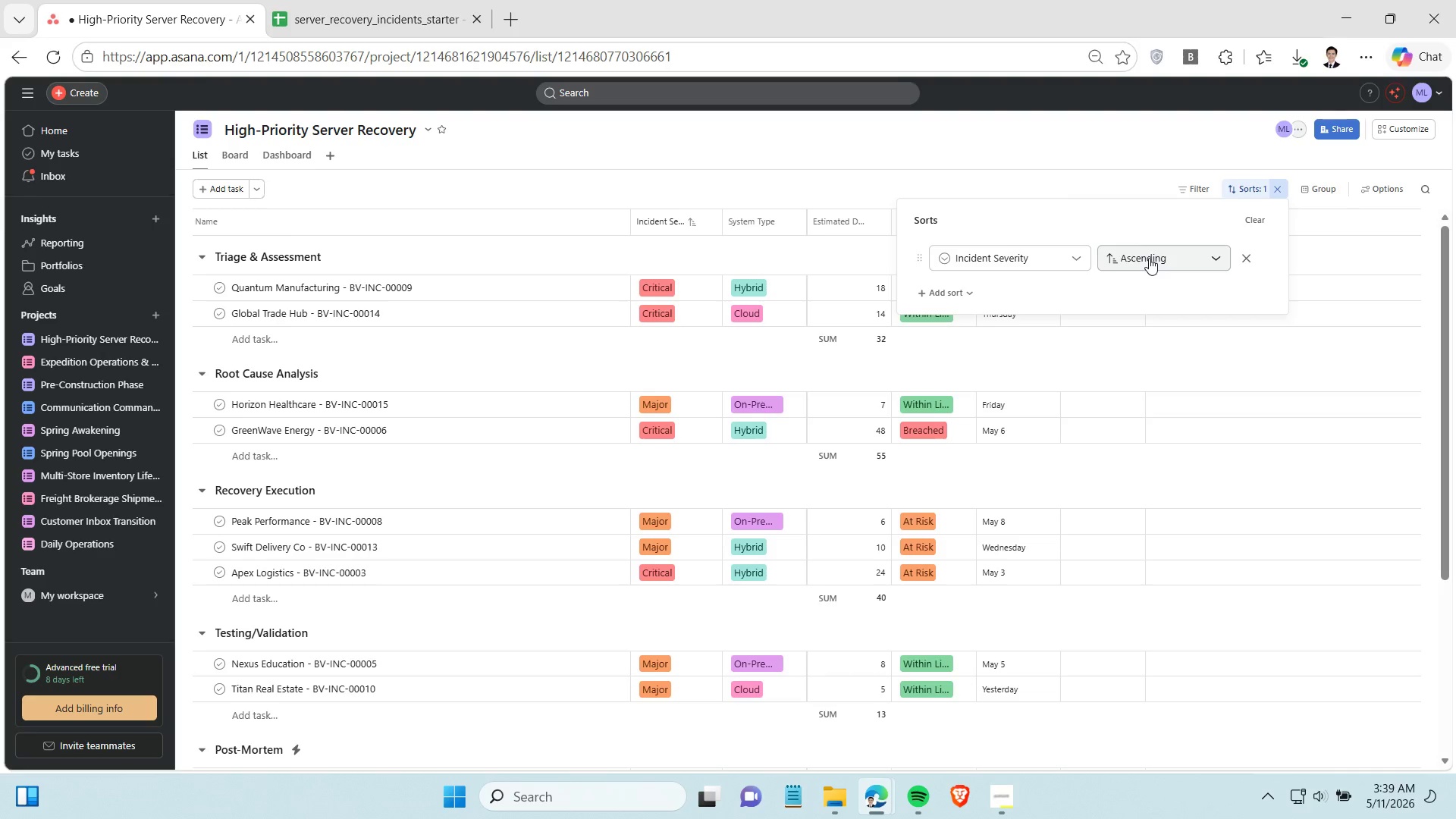 
left_click([794, 184])
 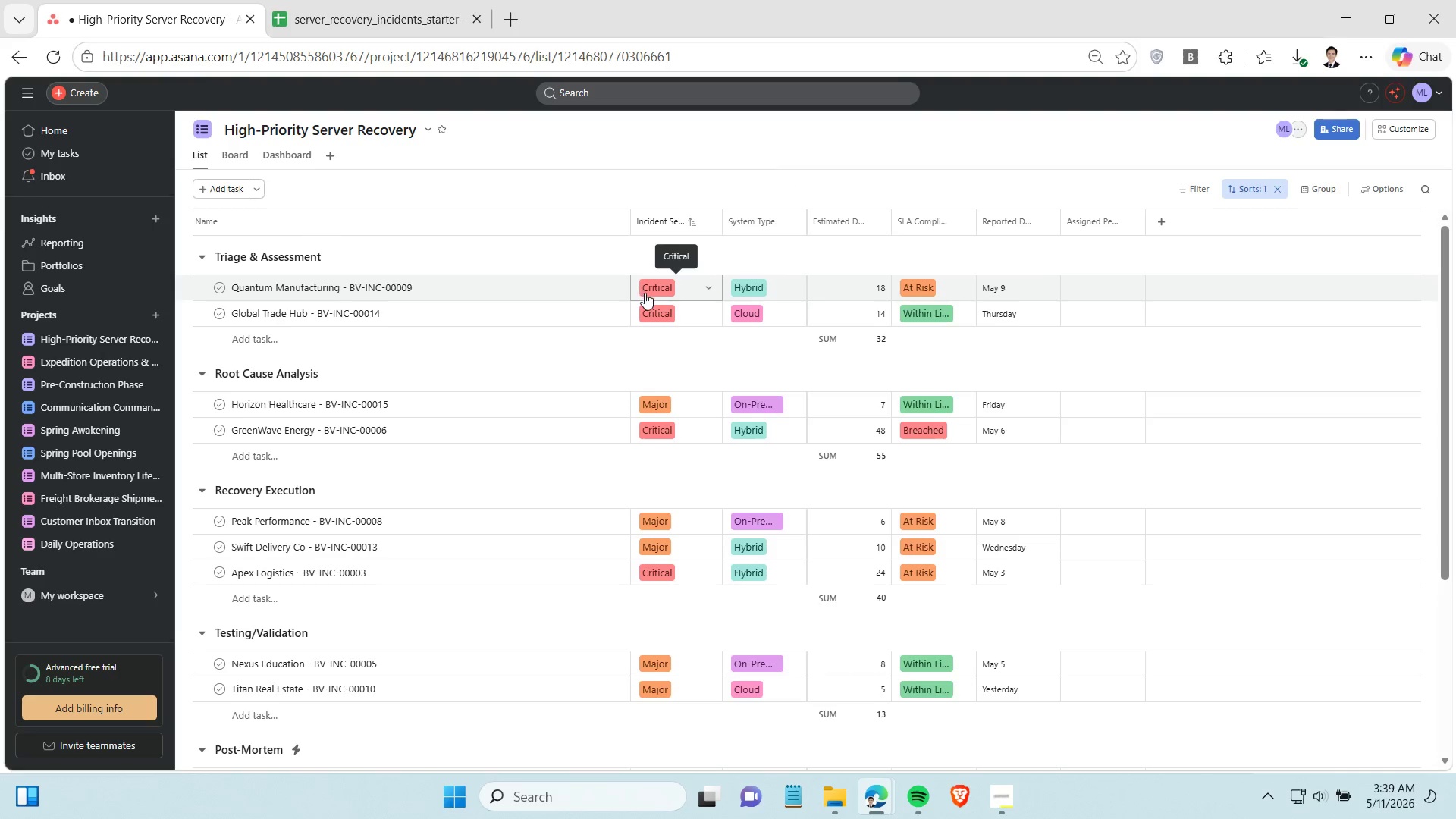 
scroll: coordinate [647, 296], scroll_direction: down, amount: 1.0
 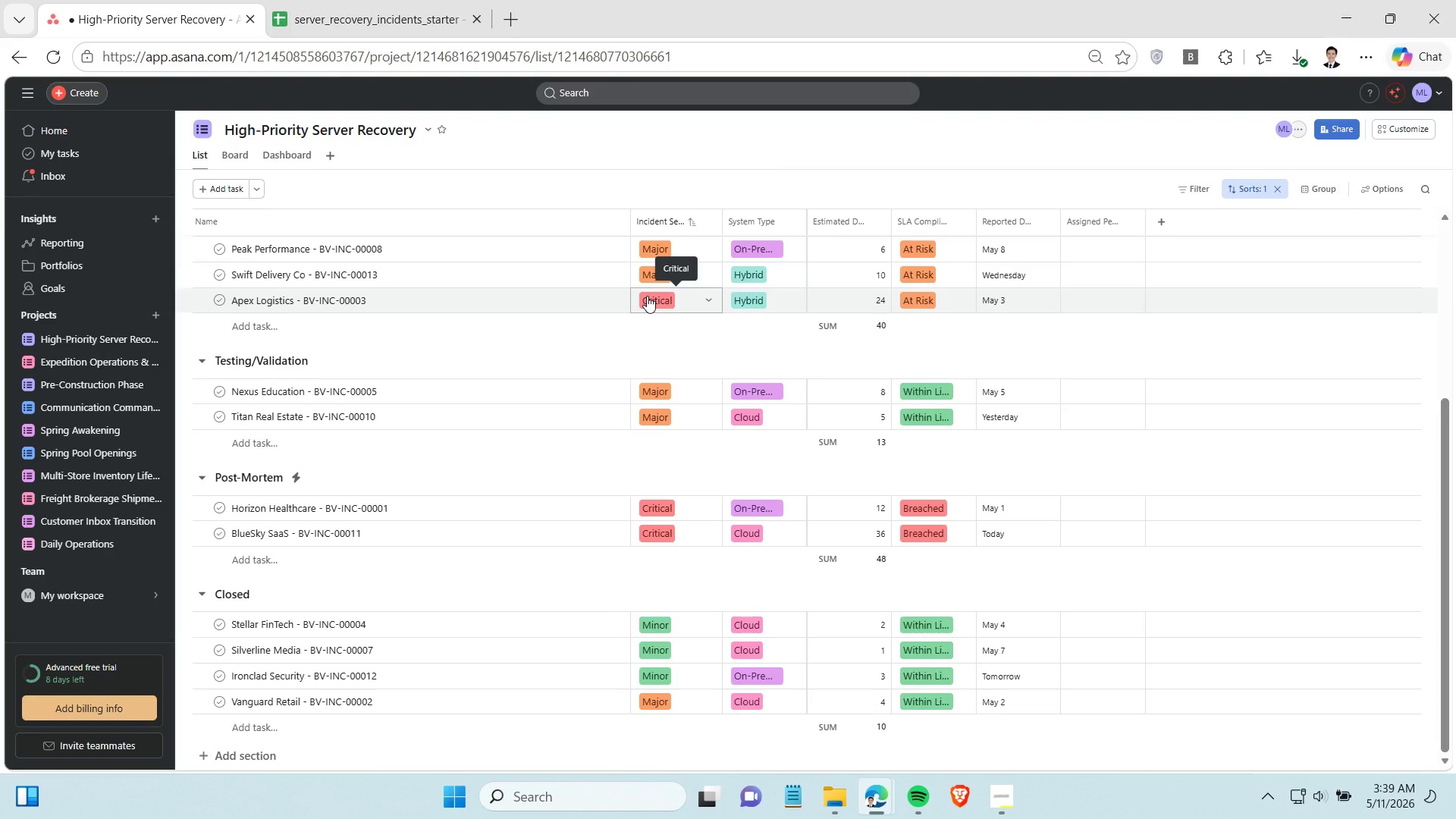 
scroll: coordinate [644, 269], scroll_direction: up, amount: 3.0
 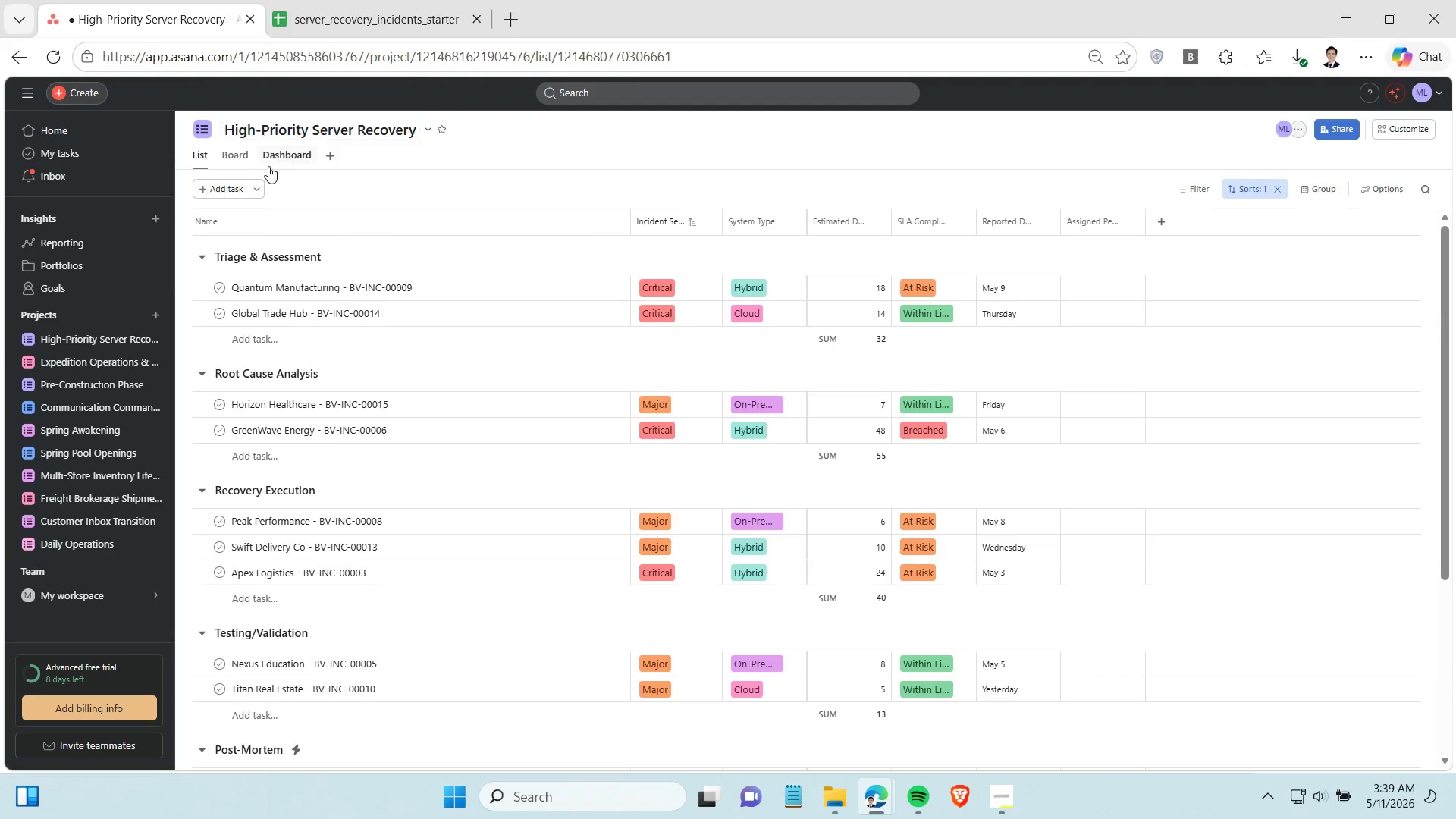 
left_click([239, 160])
 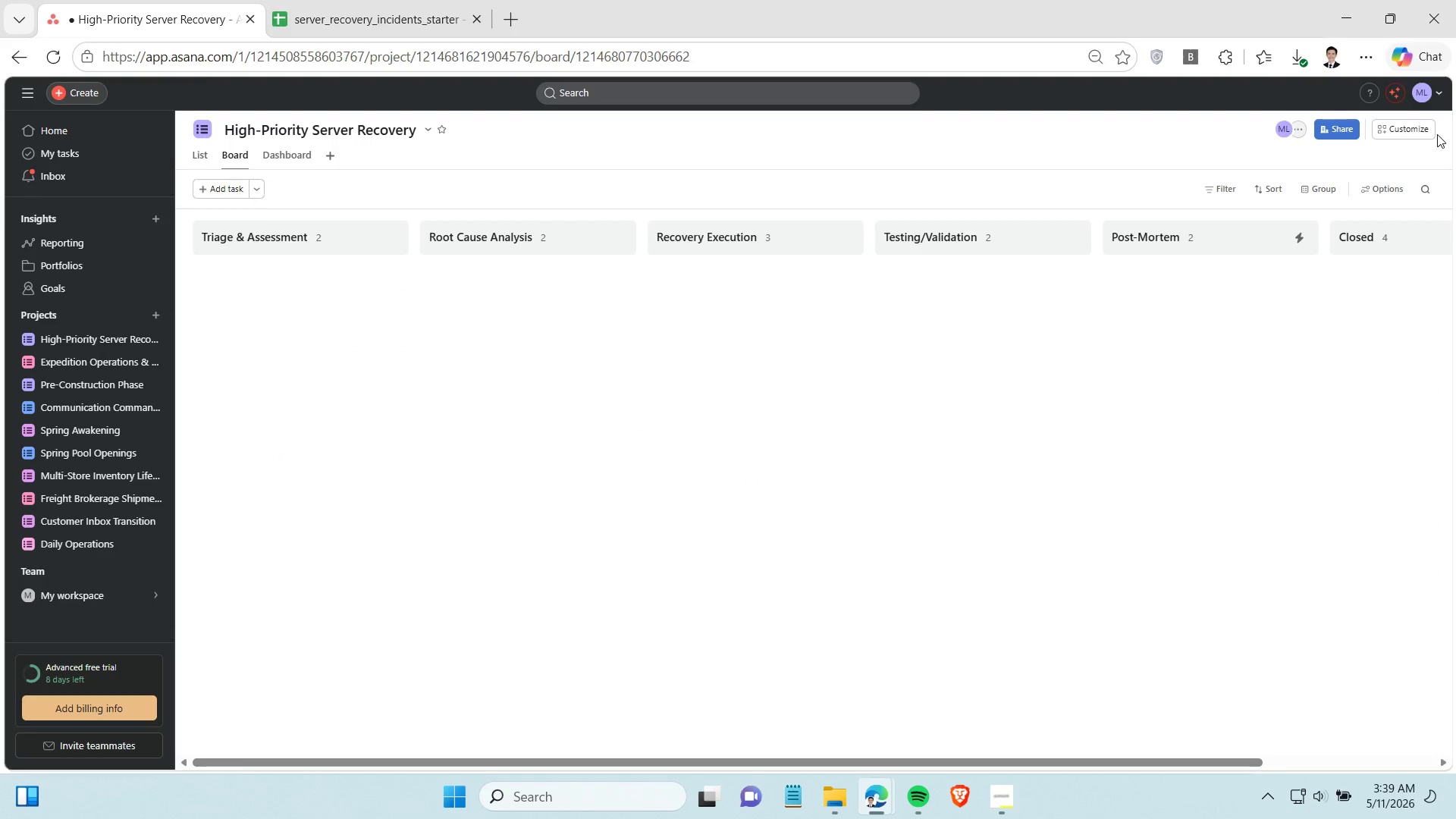 
left_click([1425, 127])
 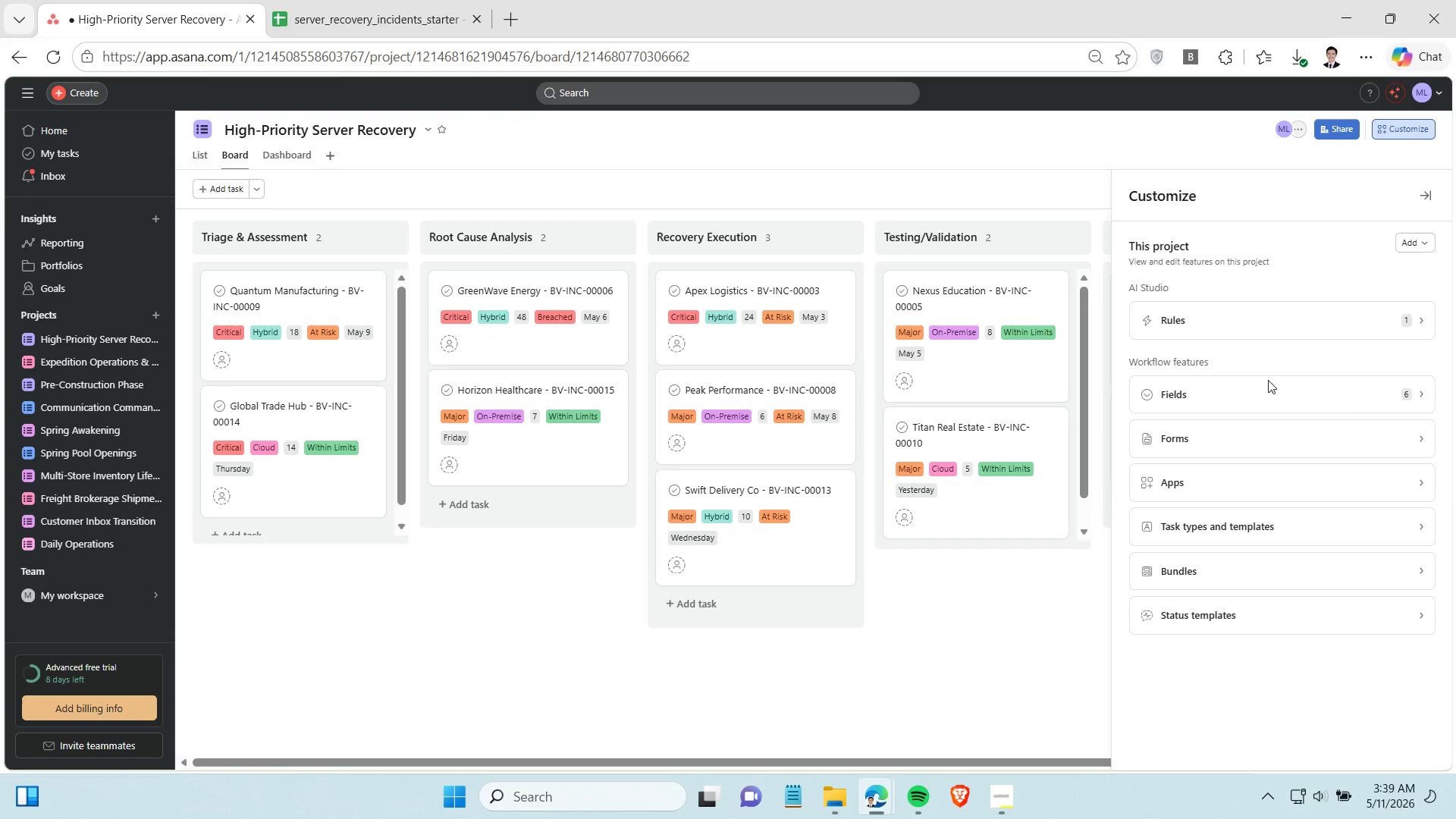 
left_click([1265, 390])
 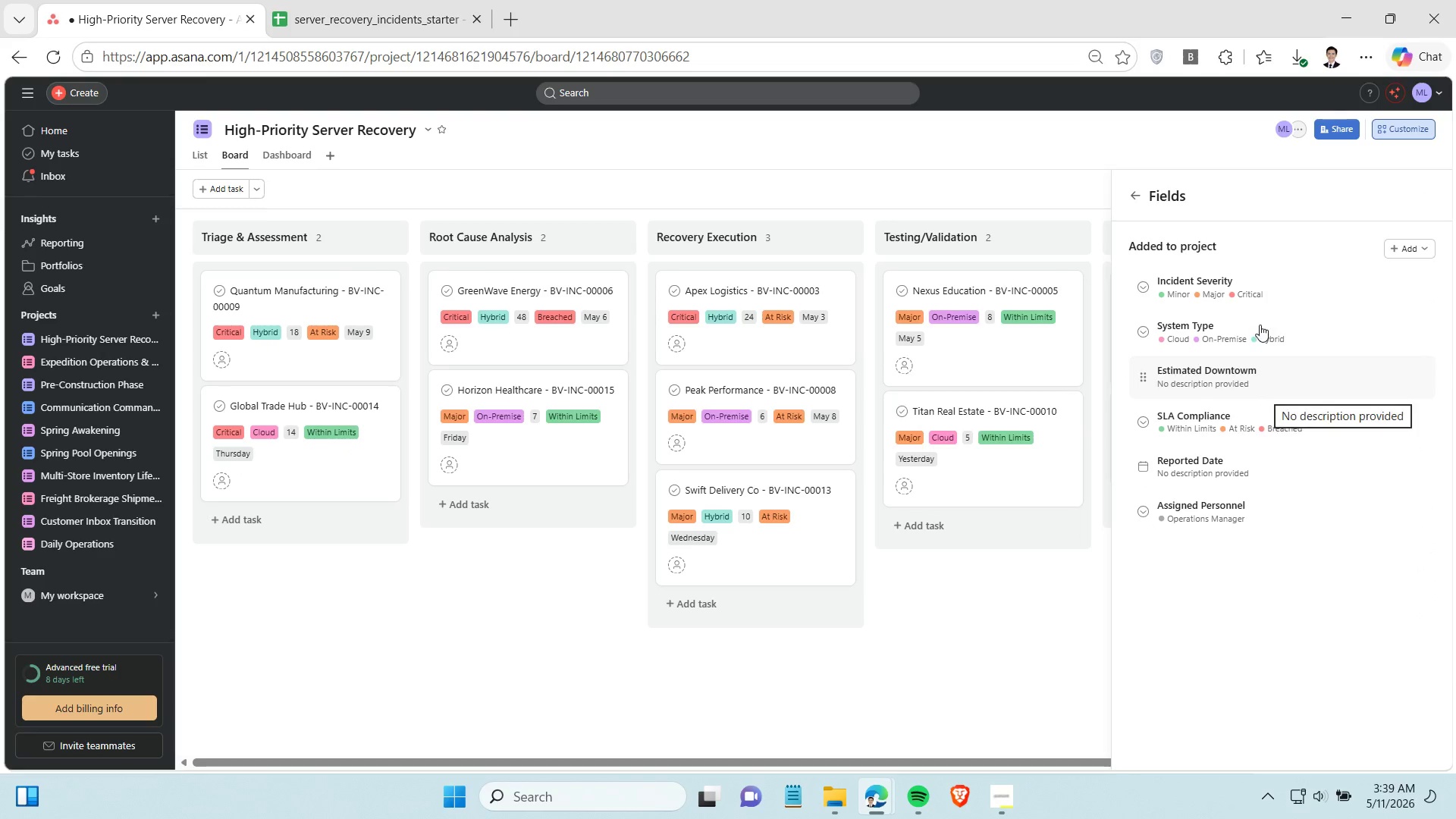 
left_click([1267, 290])
 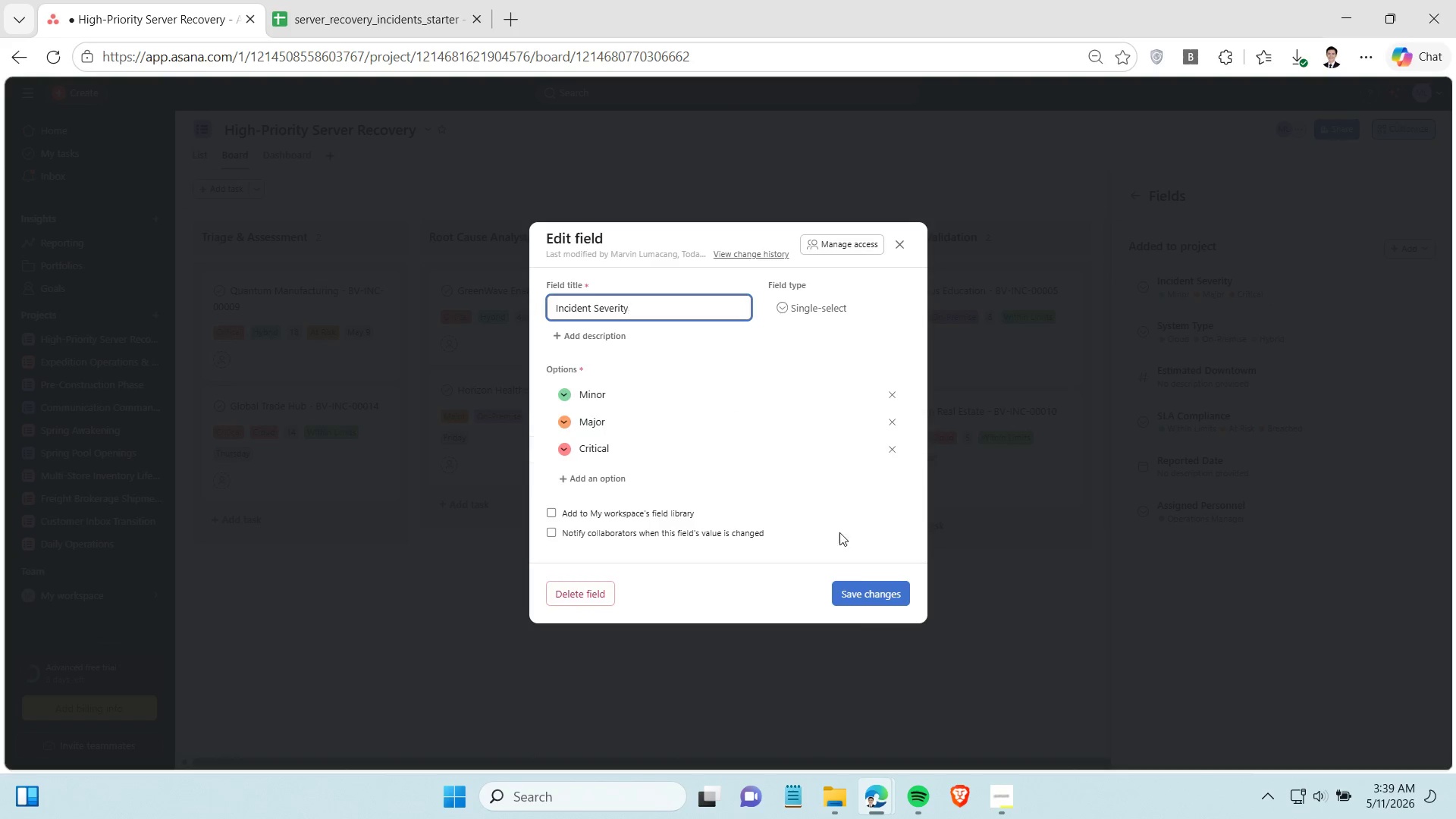 
wait(5.28)
 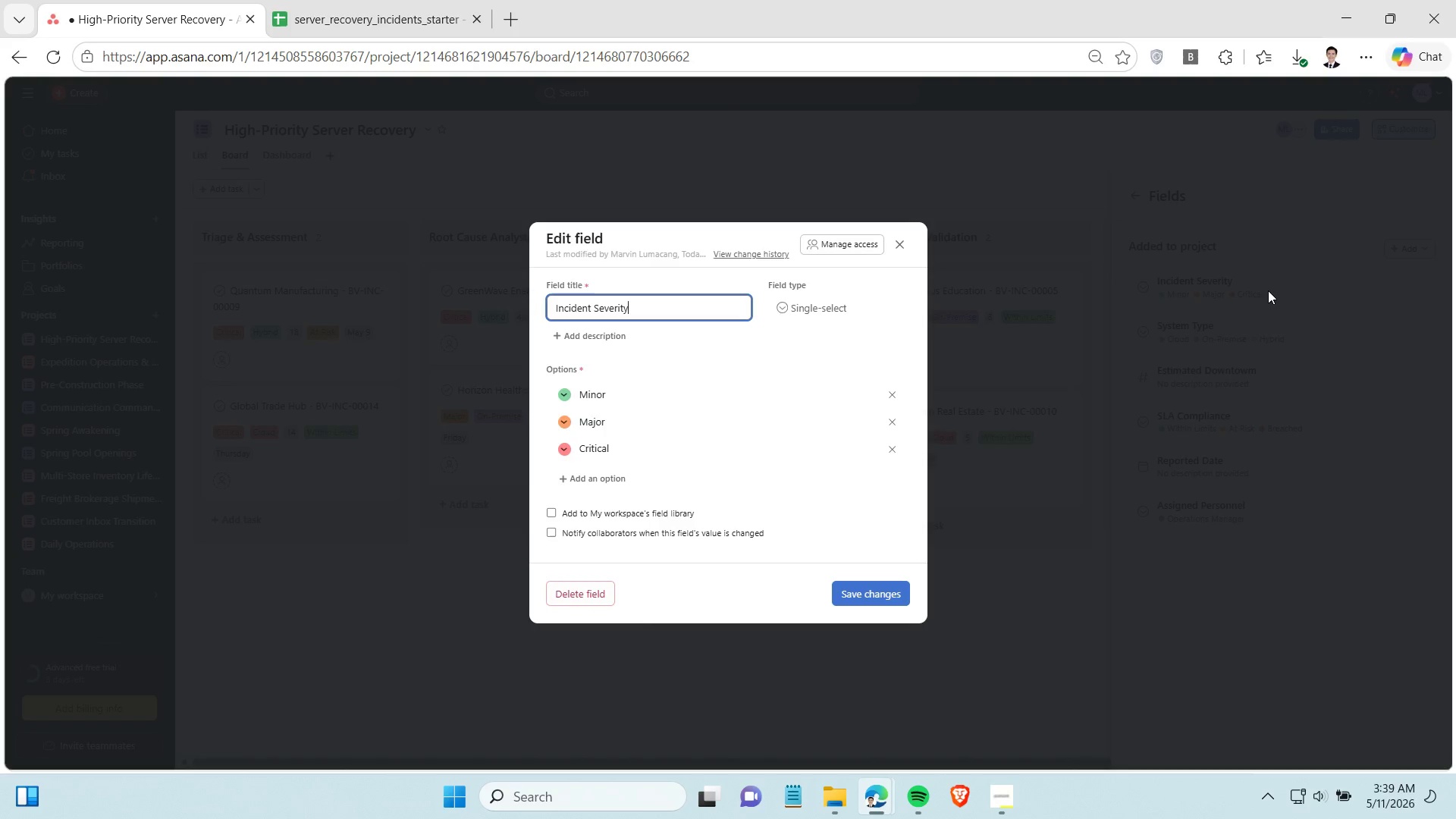 
left_click([905, 240])
 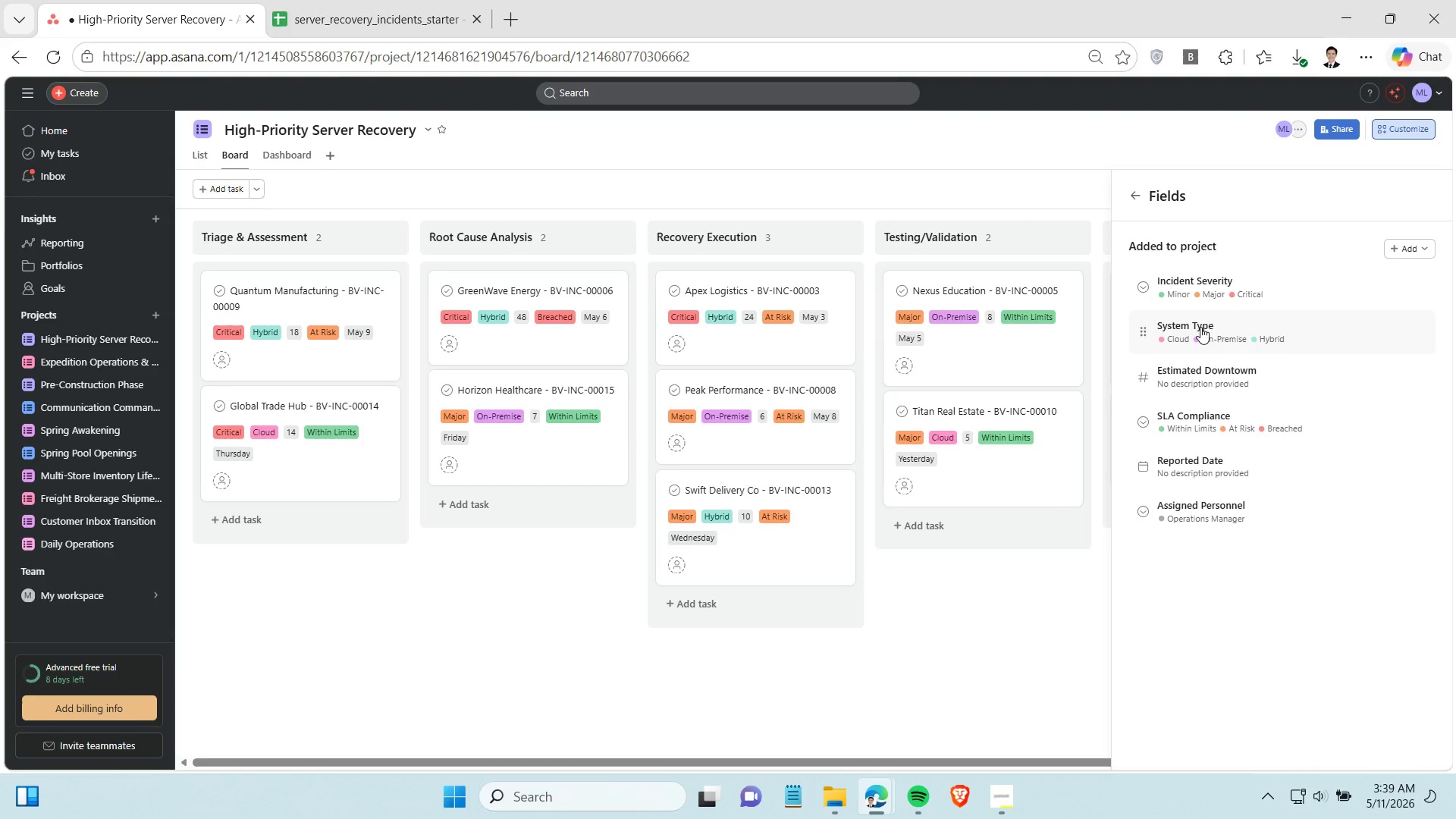 
left_click([1200, 327])
 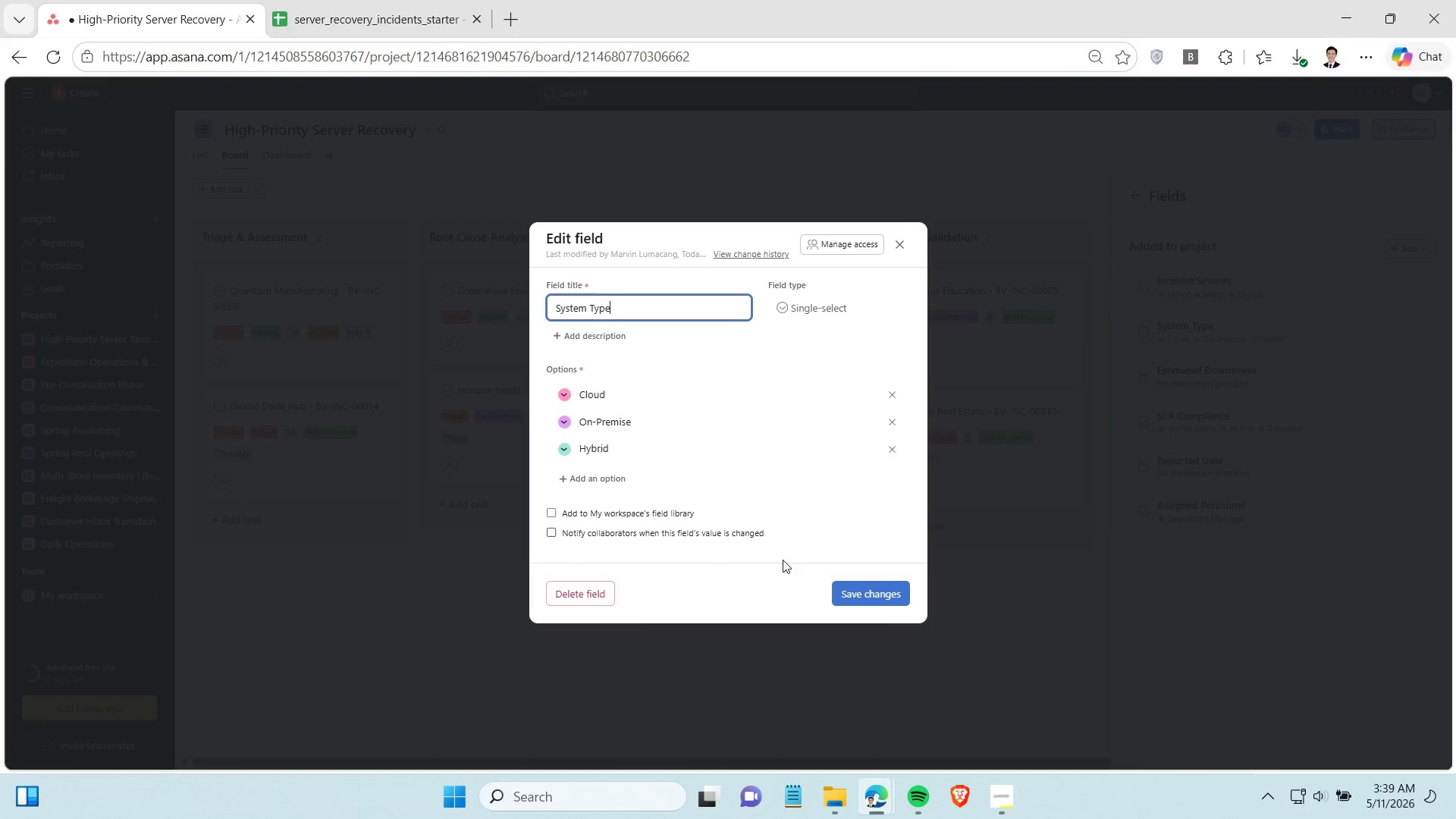 
left_click([887, 587])
 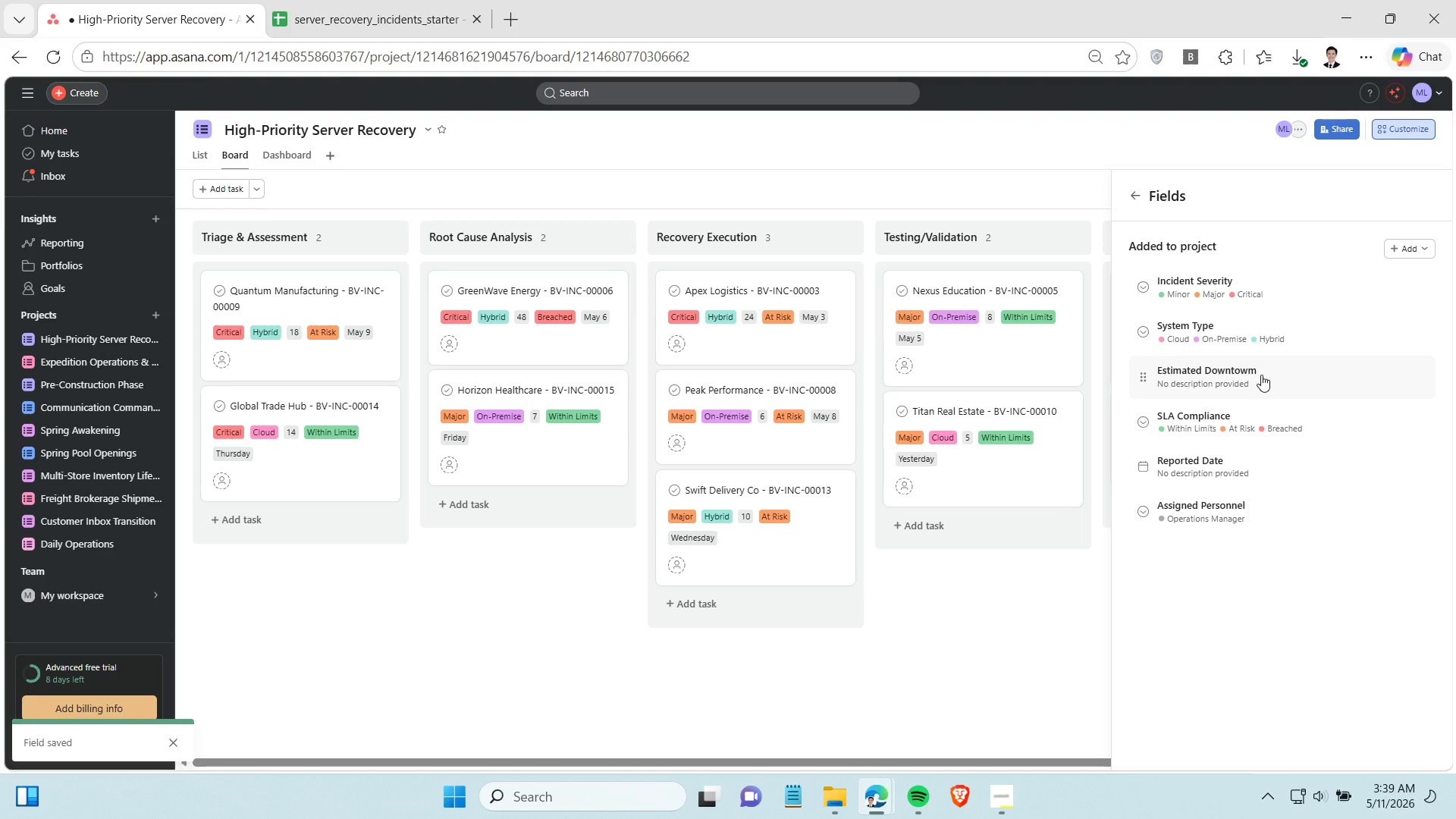 
left_click([1261, 375])
 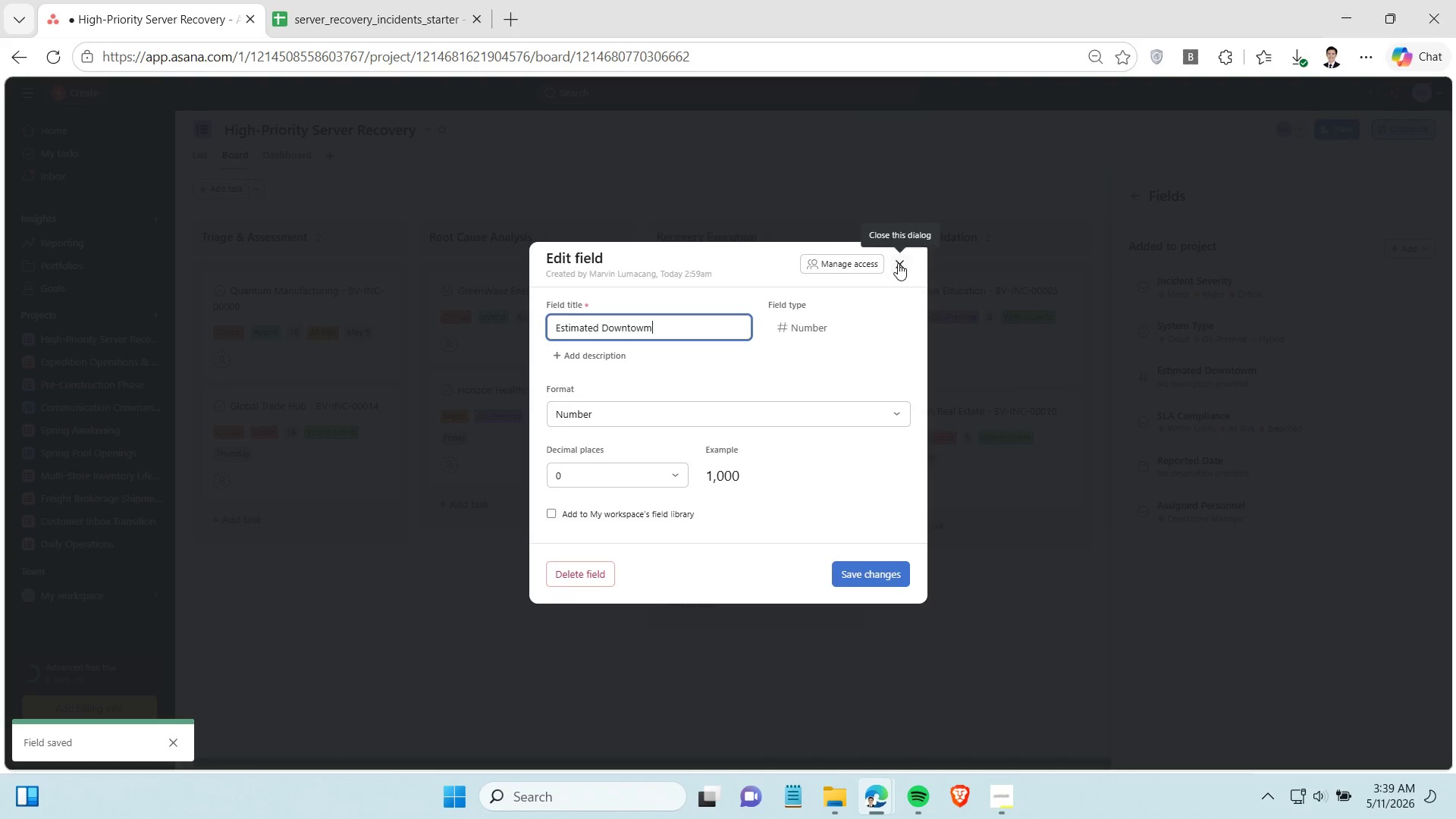 
left_click([898, 263])
 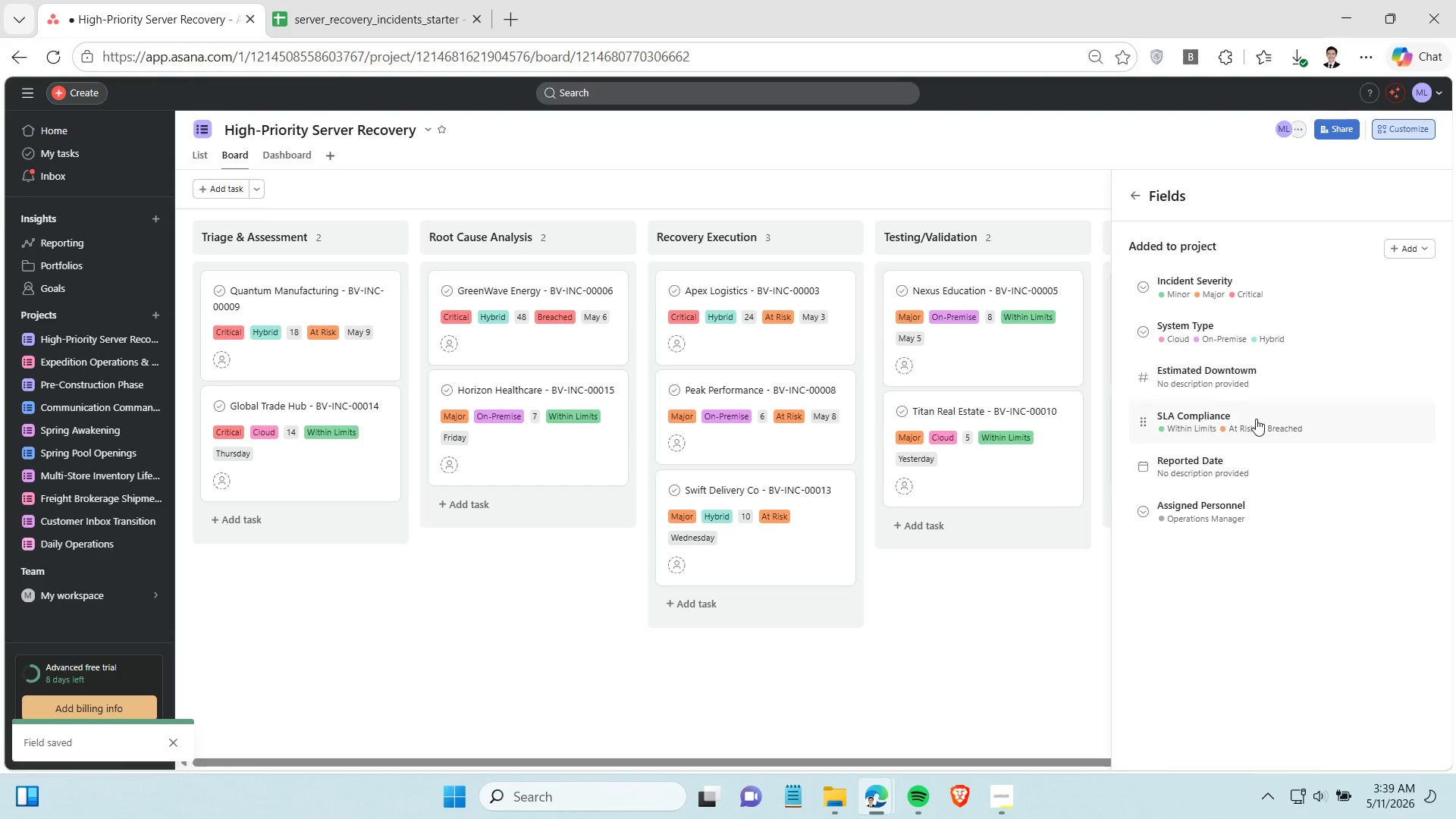 
left_click([1257, 419])
 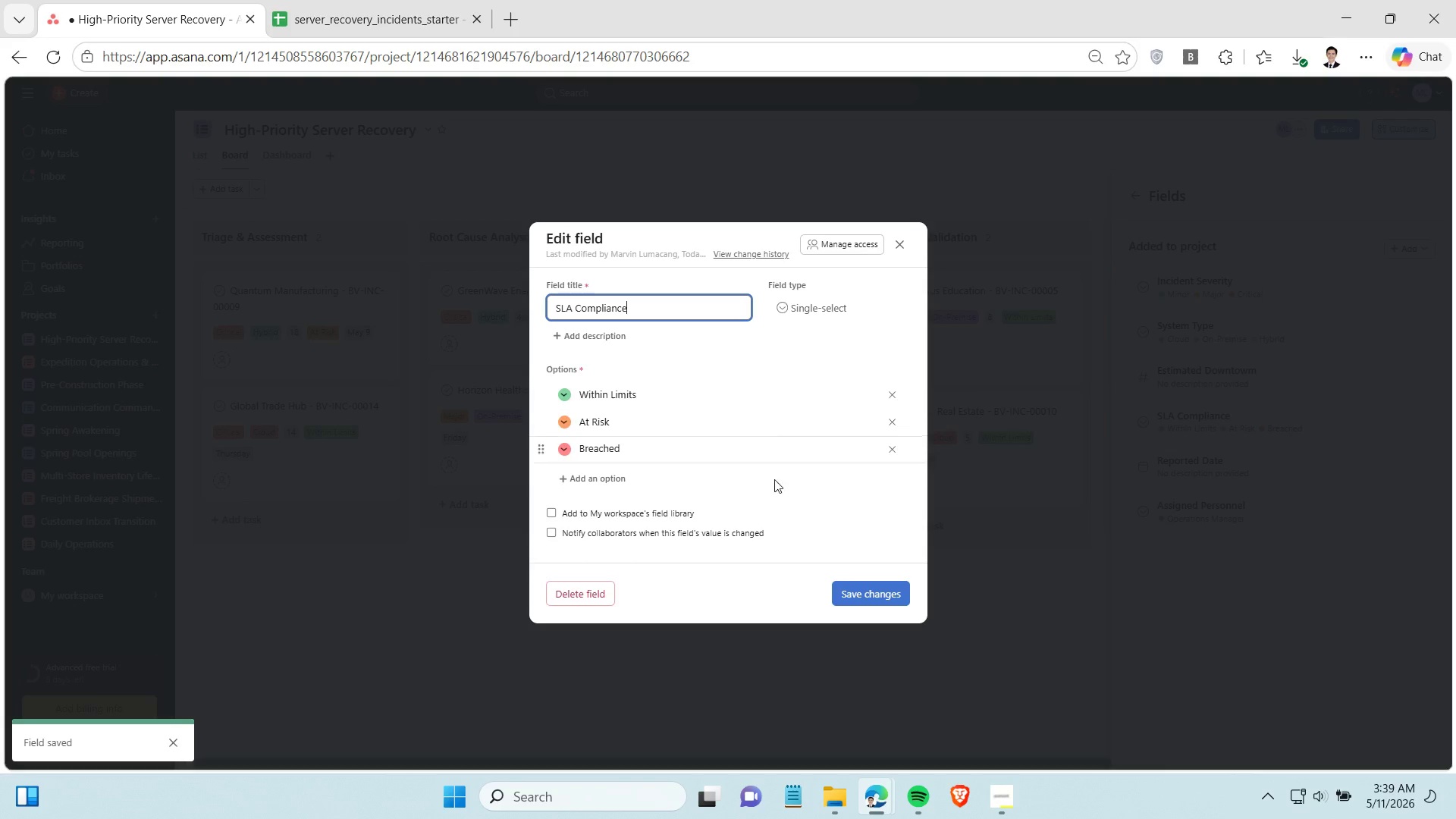 
left_click([868, 586])
 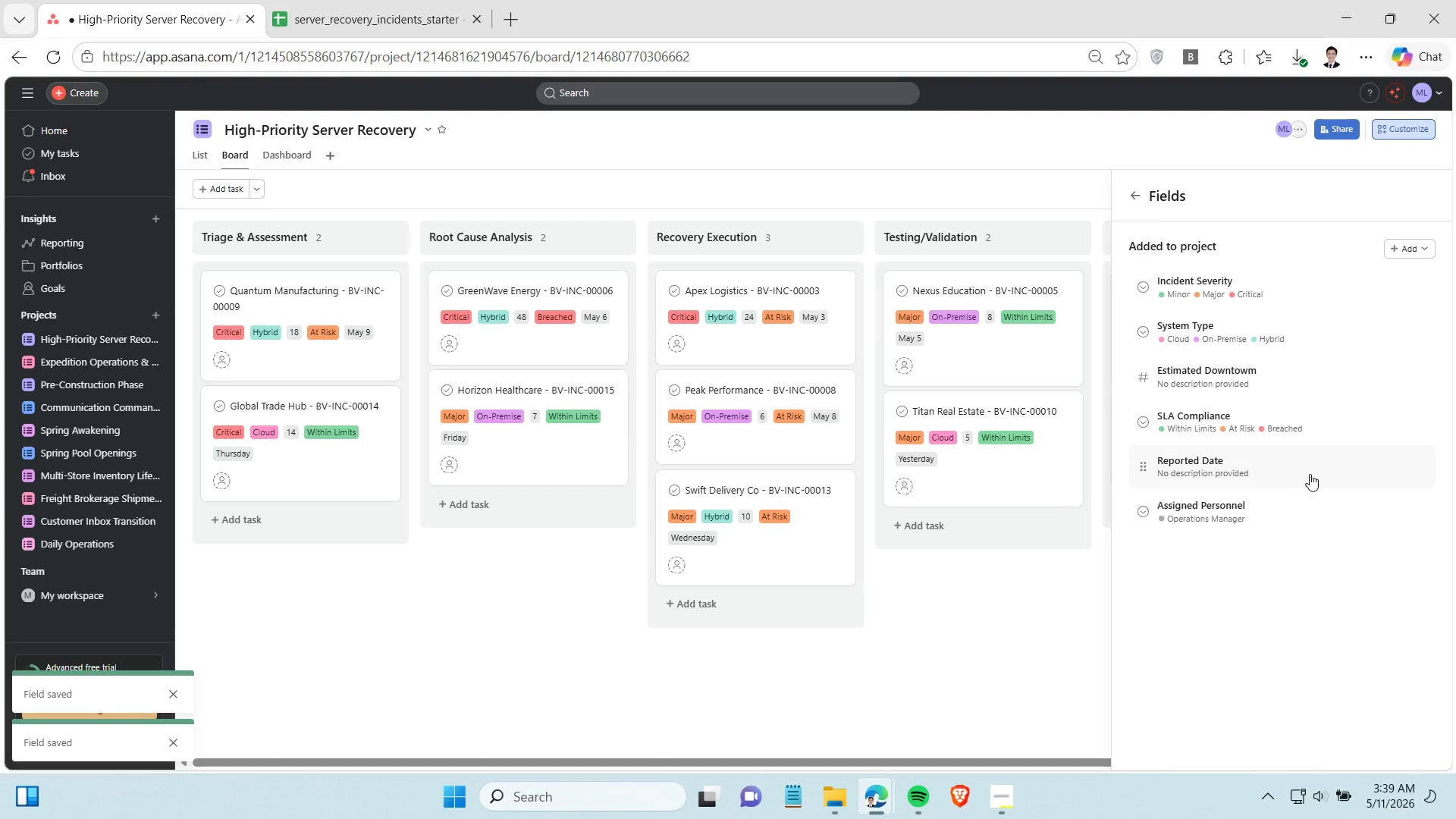 
left_click([1312, 470])
 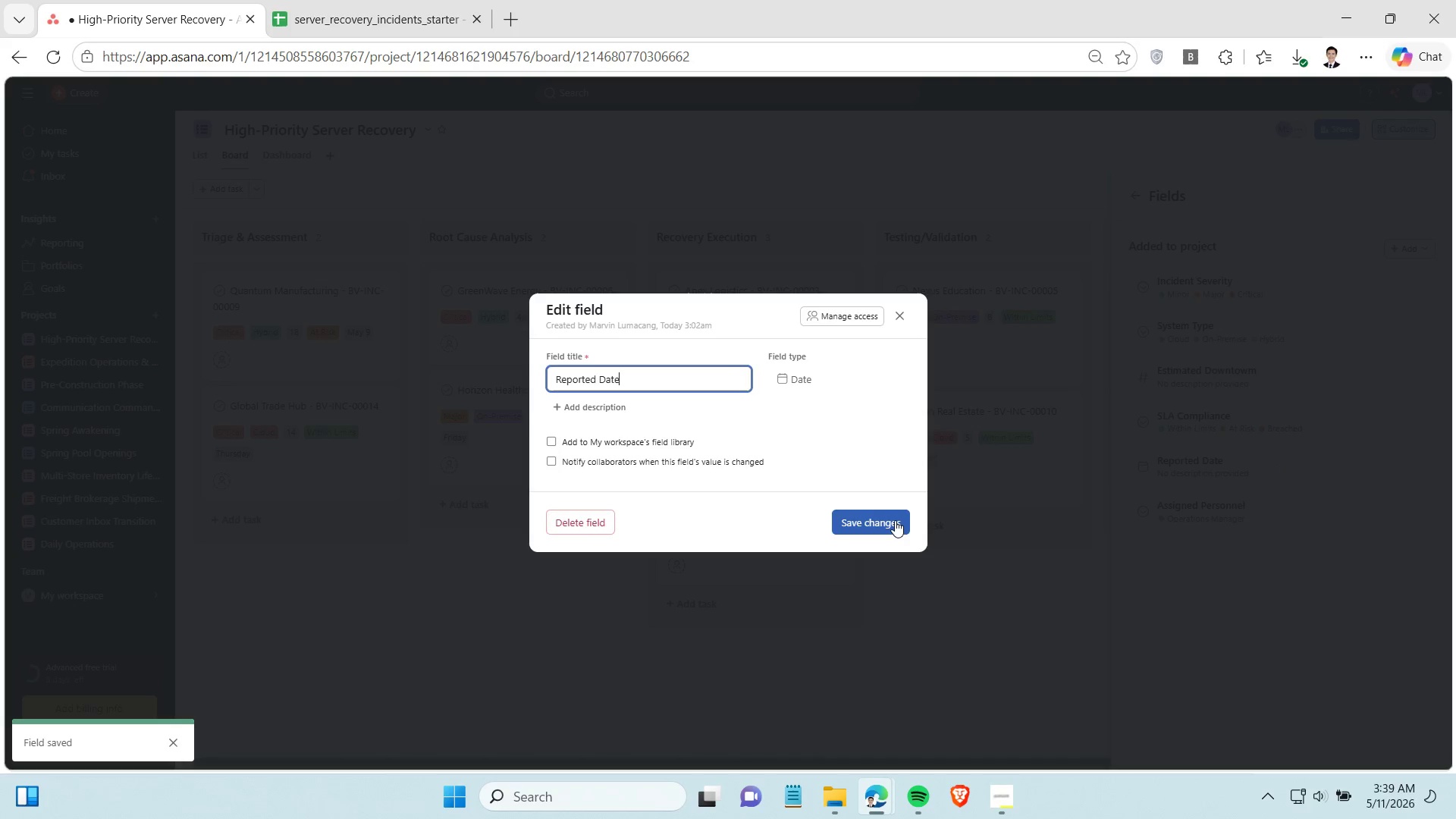 
left_click([895, 520])
 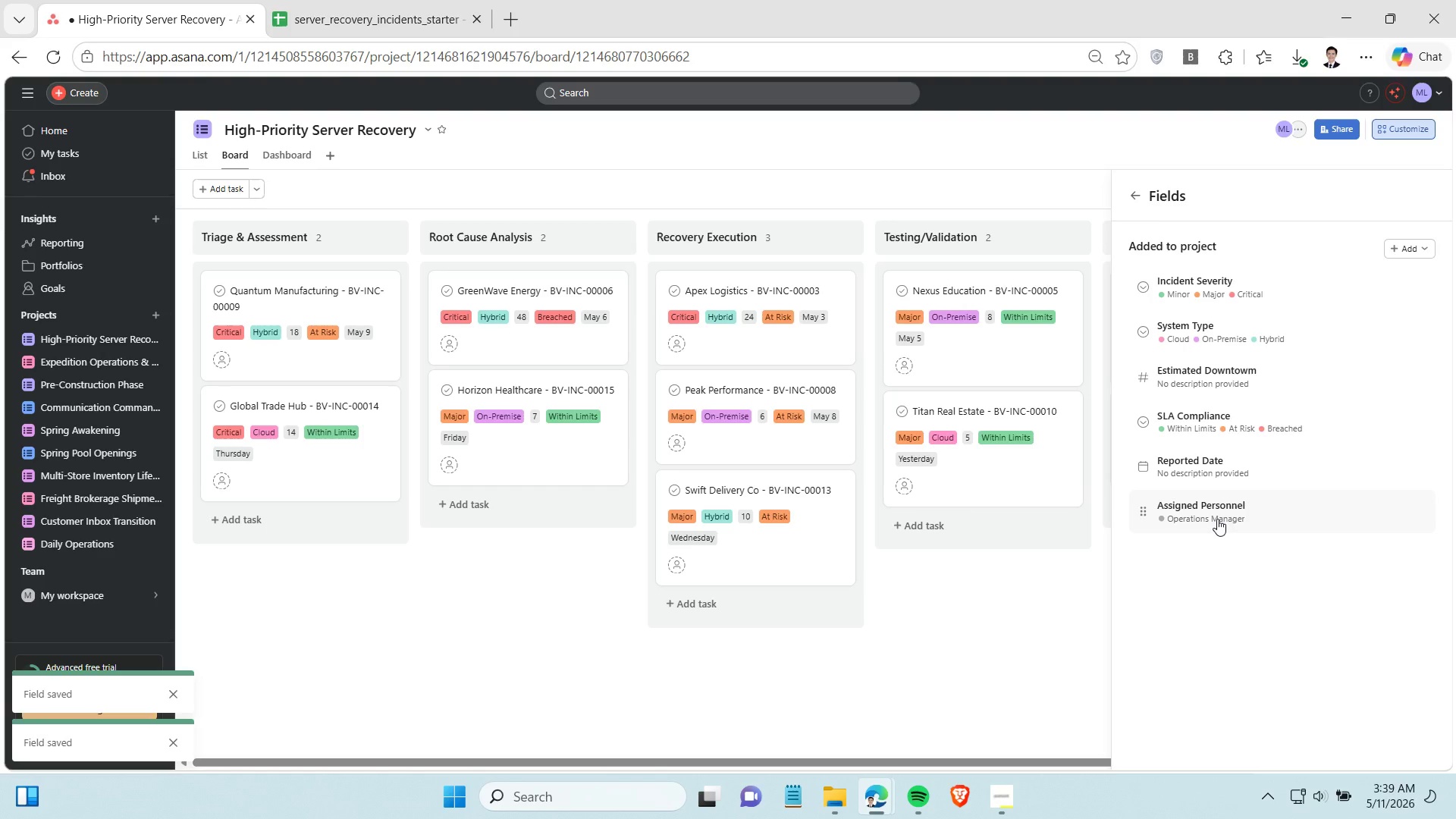 
left_click([1217, 519])
 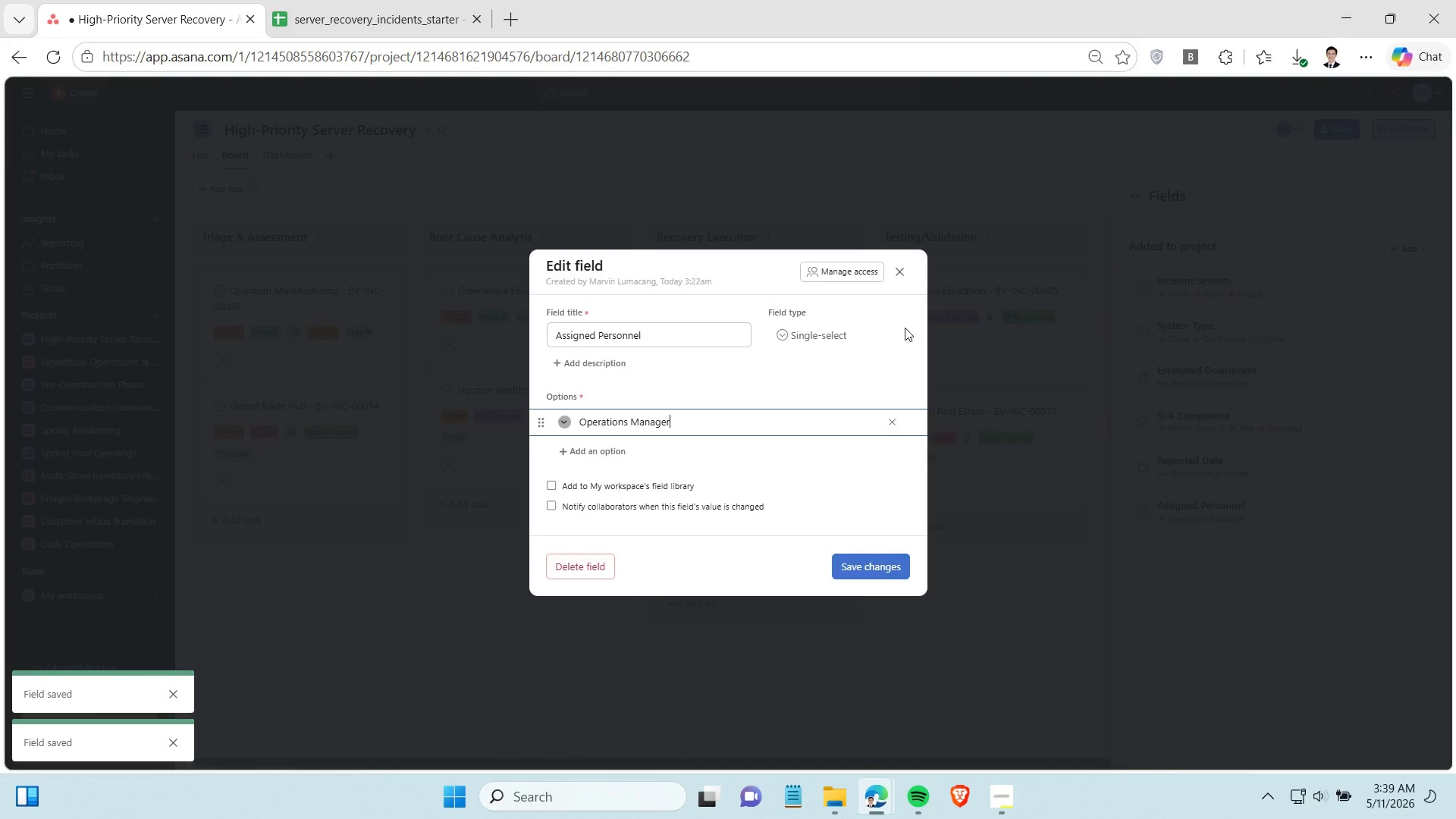 
left_click([898, 271])
 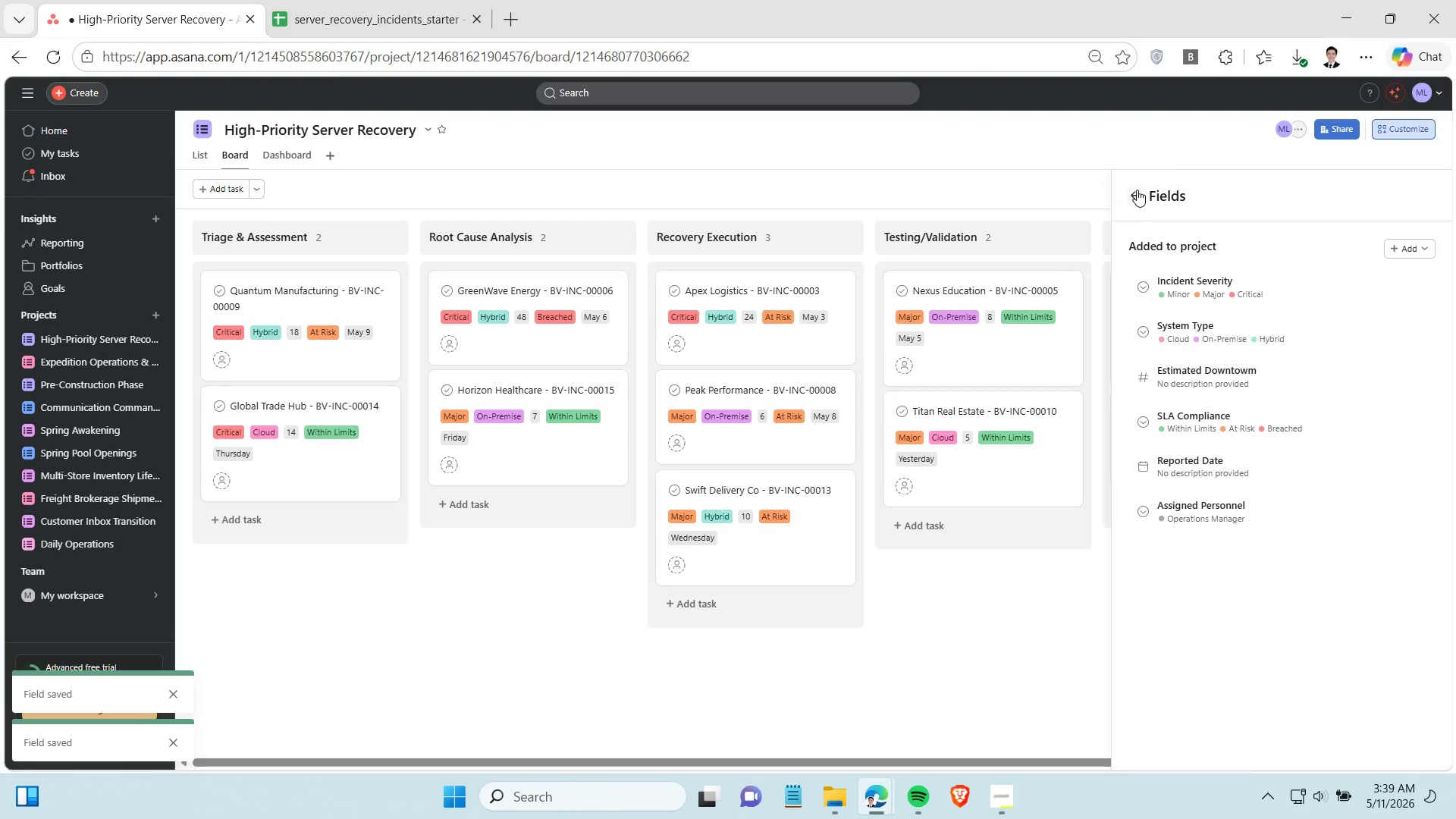 
left_click([1137, 190])
 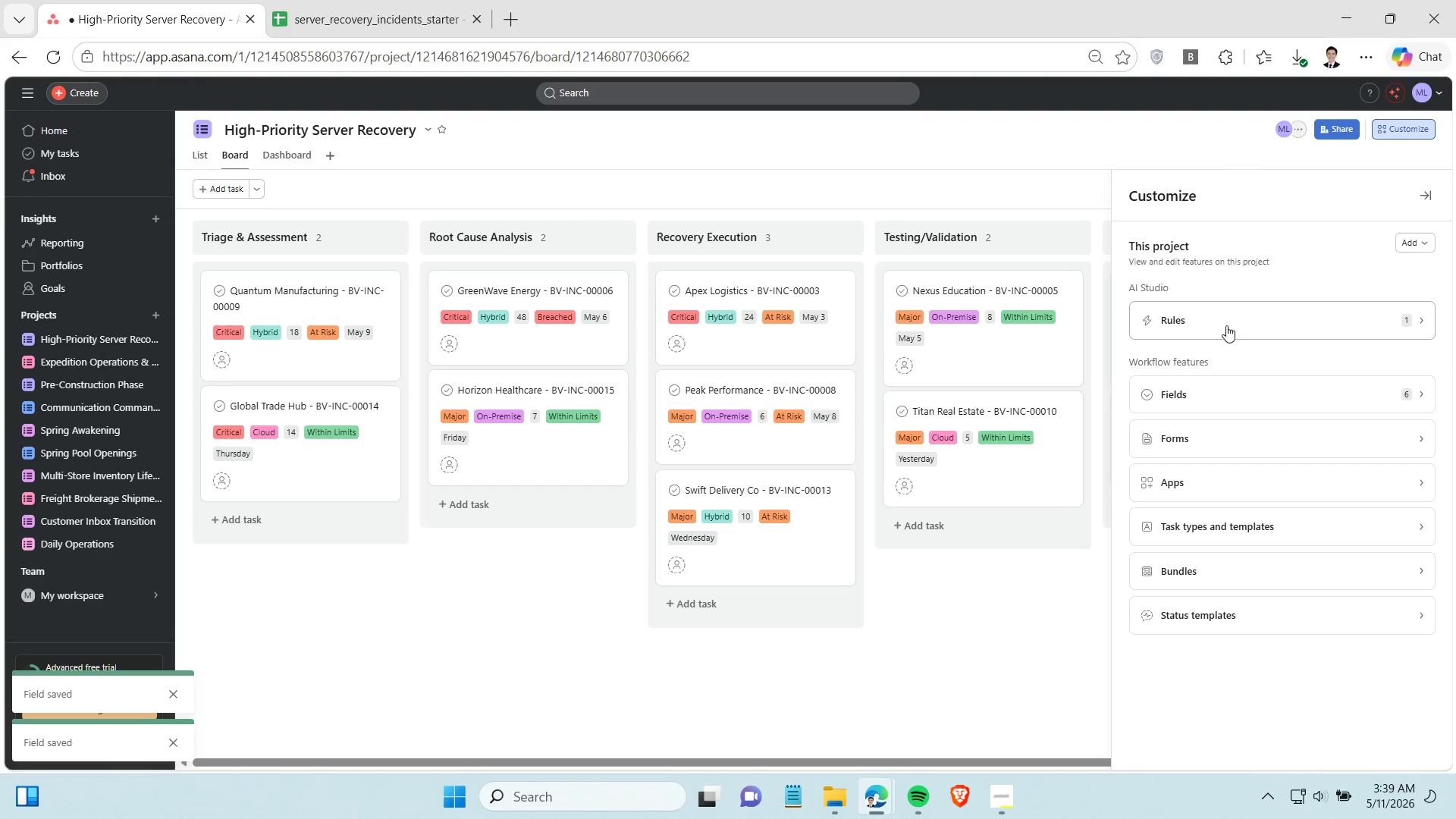 
left_click([1234, 325])
 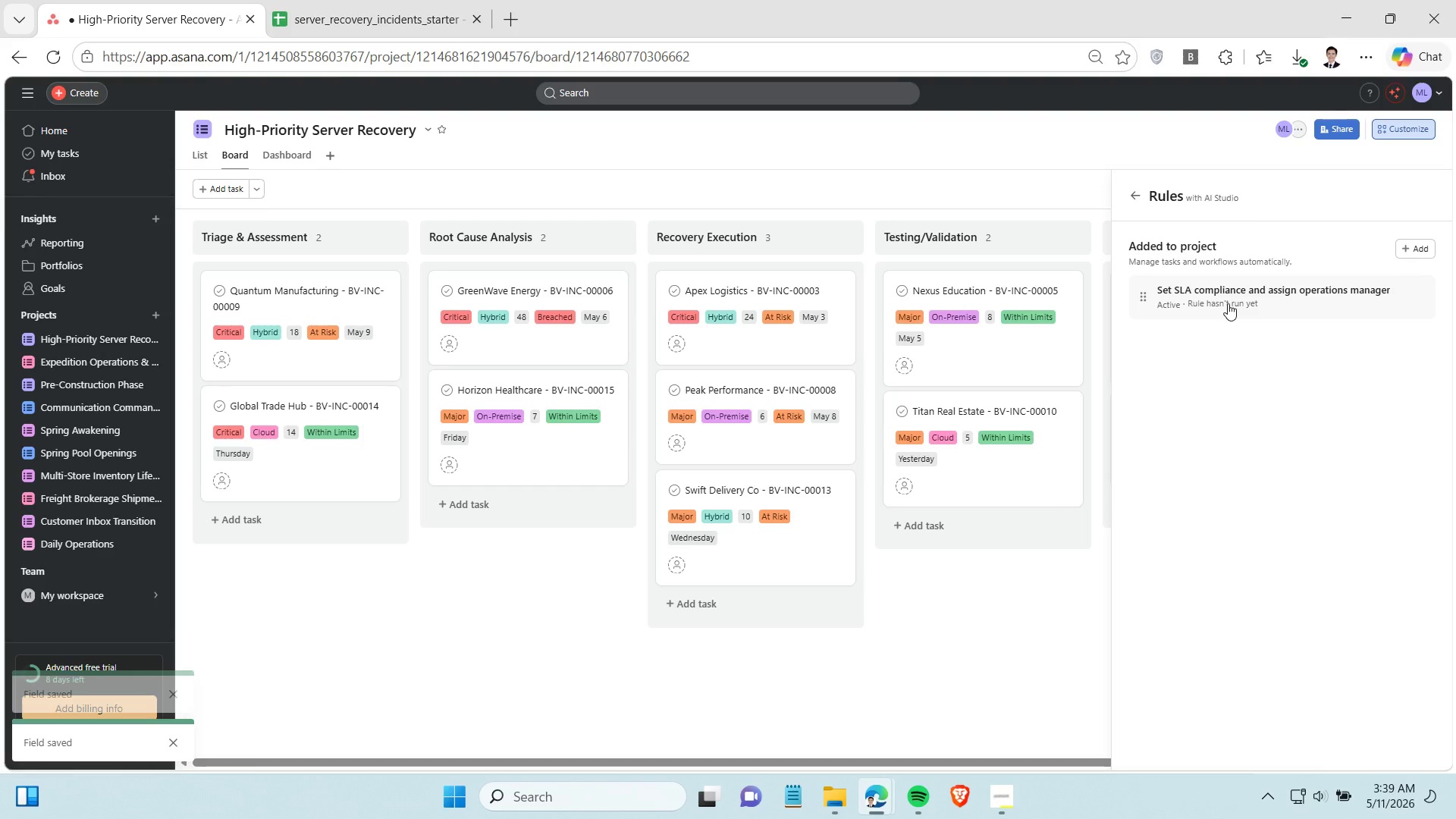 
left_click([1227, 297])
 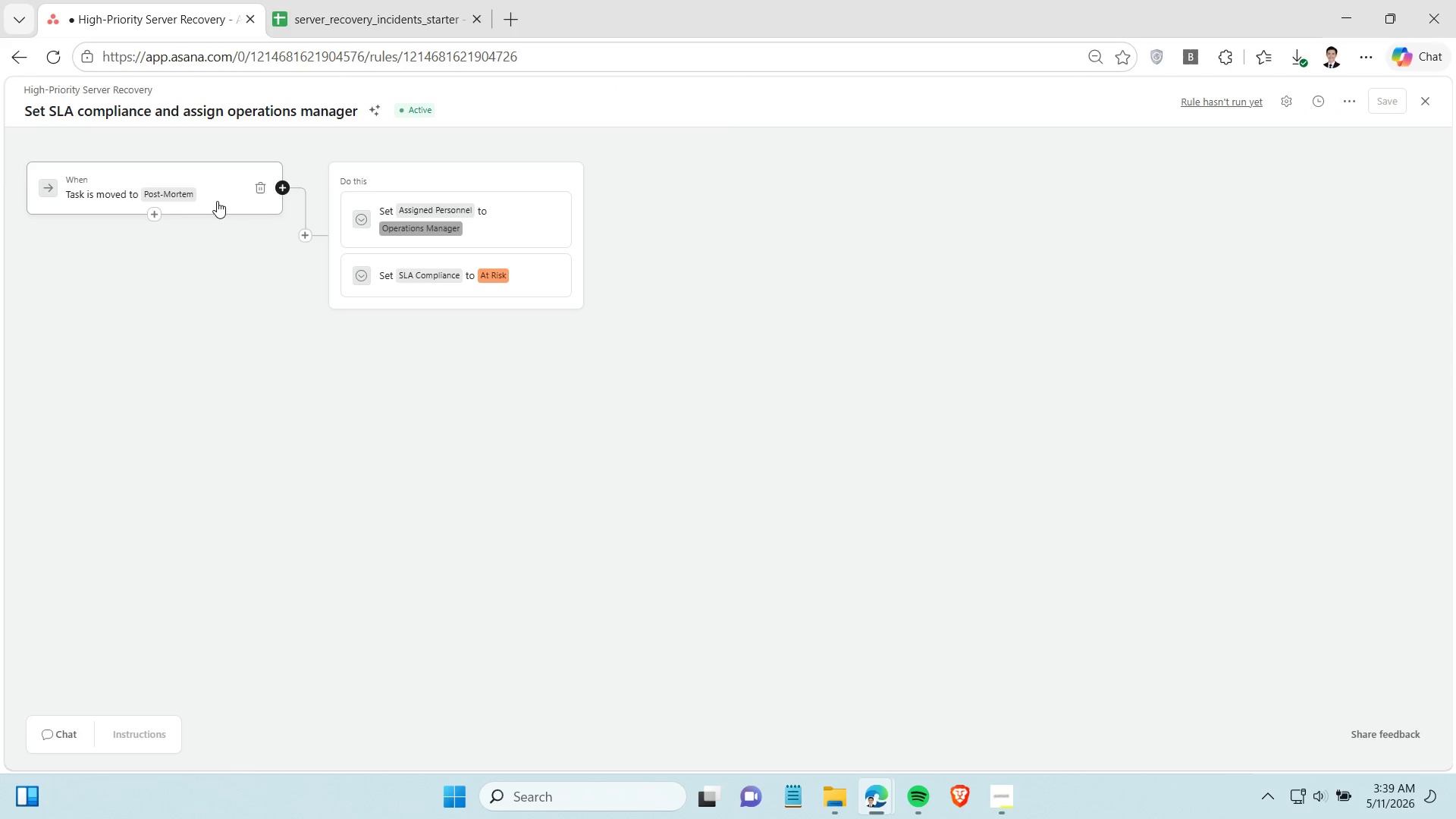 
mouse_move([376, 251])
 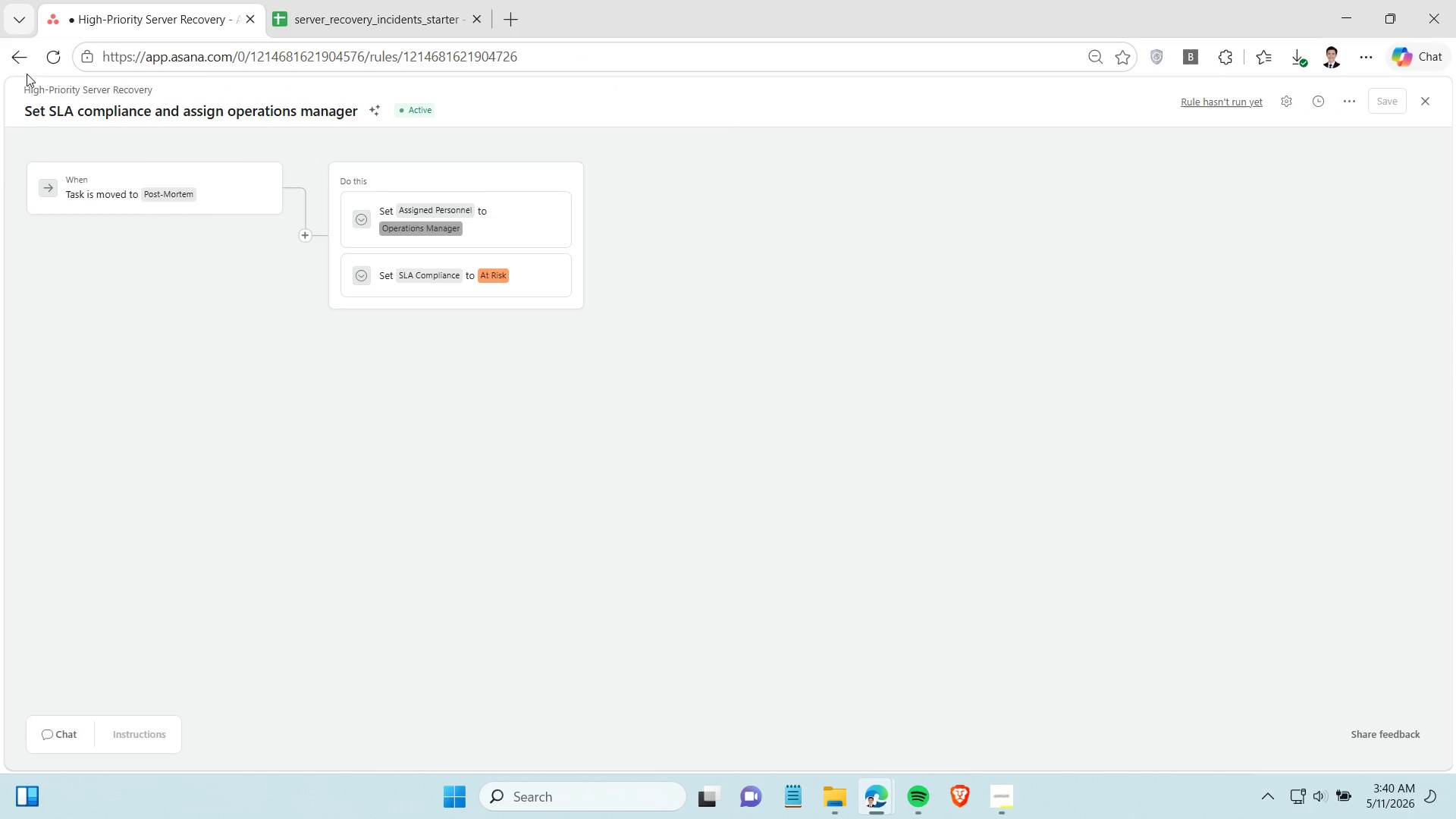 
left_click([22, 63])
 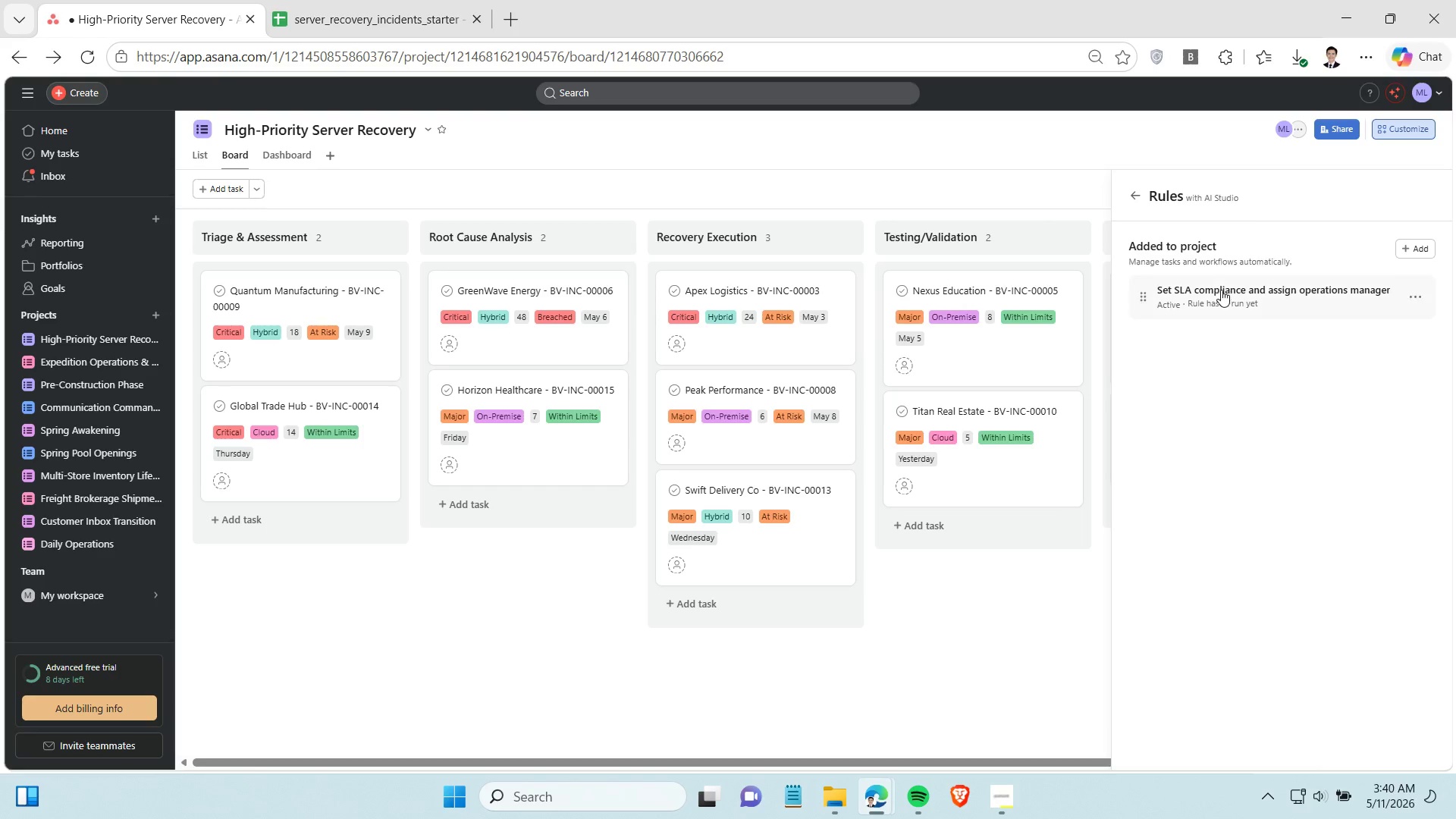 
left_click([1225, 296])
 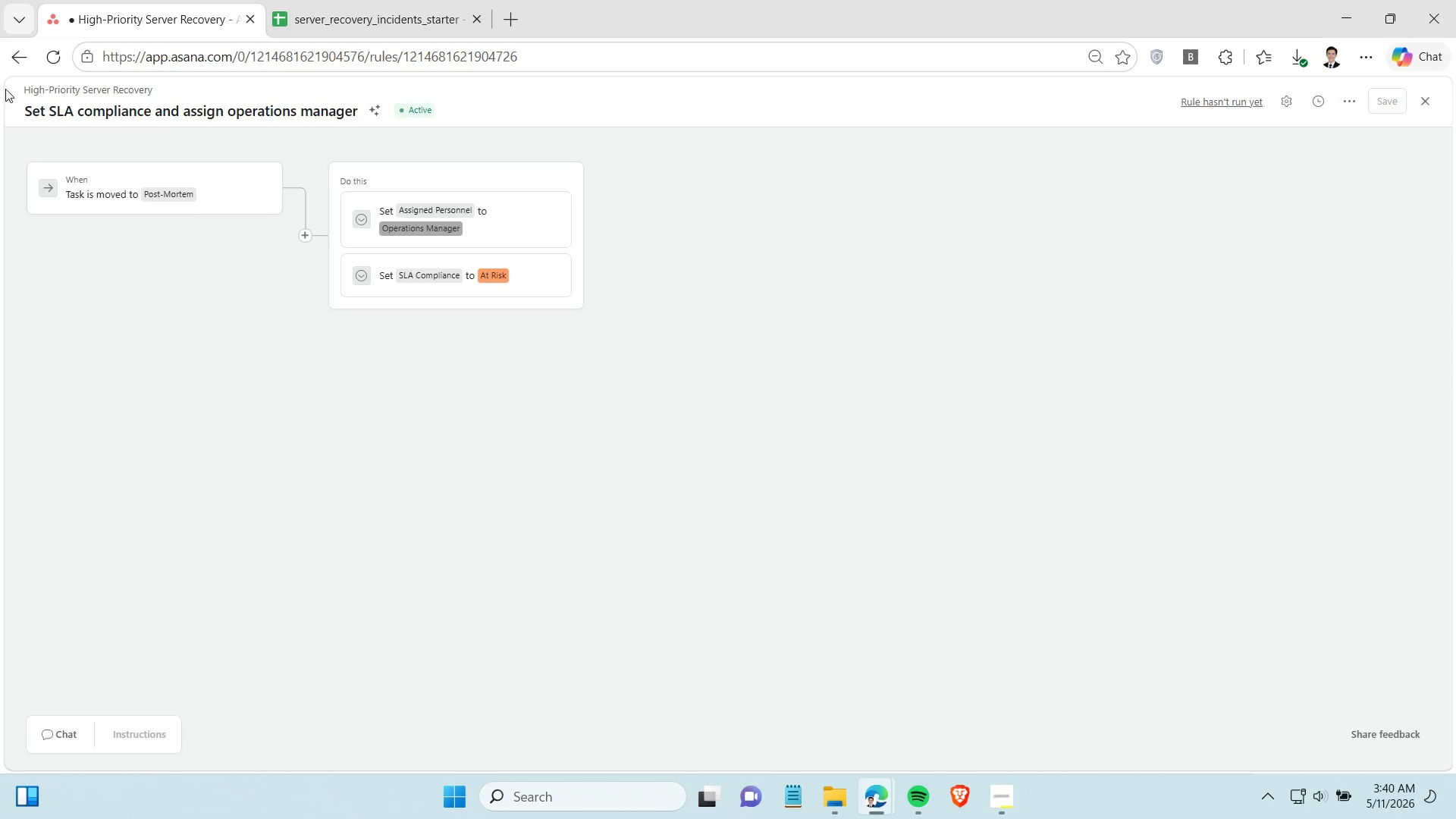 
left_click([22, 64])
 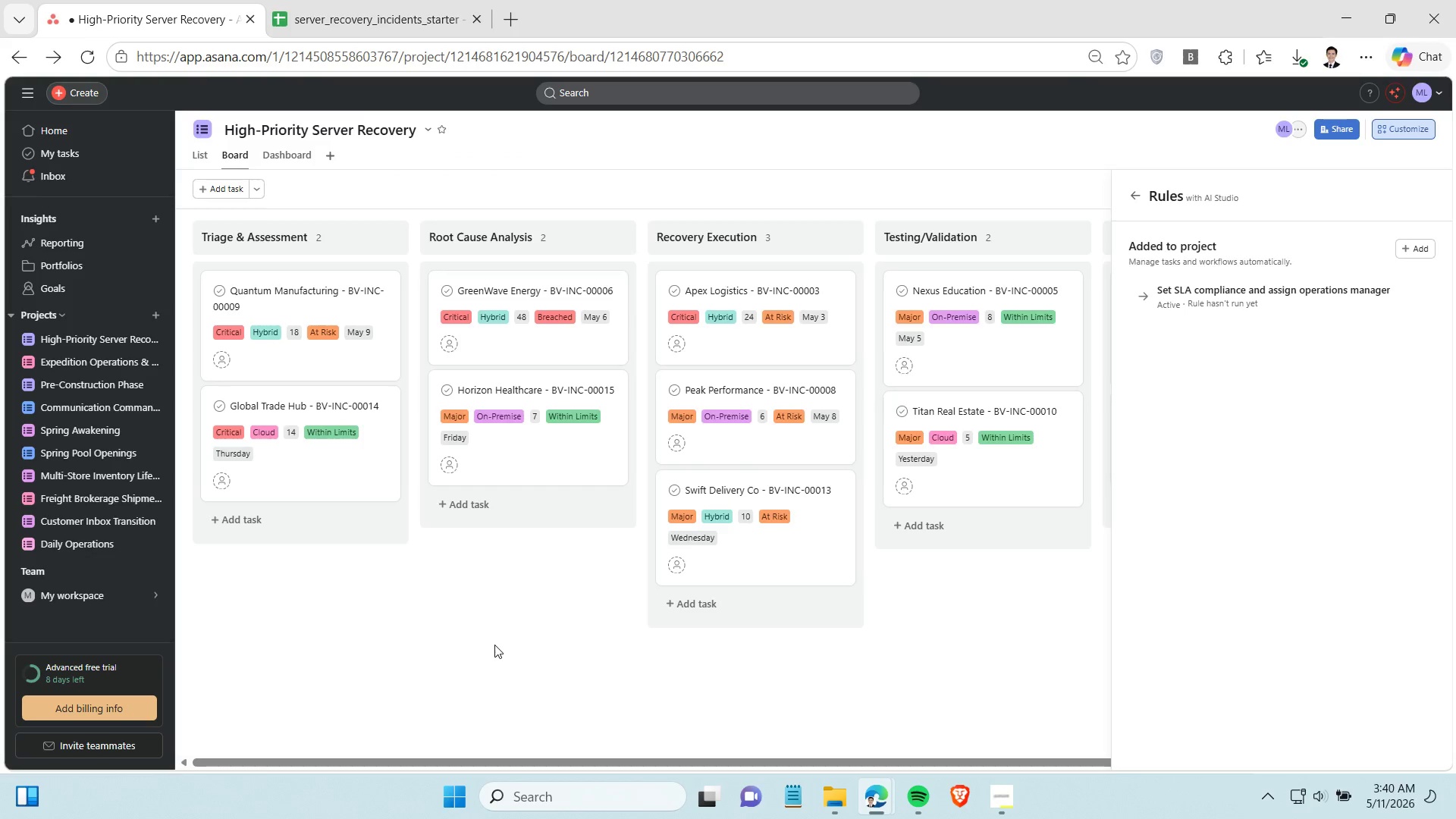 
left_click([494, 645])
 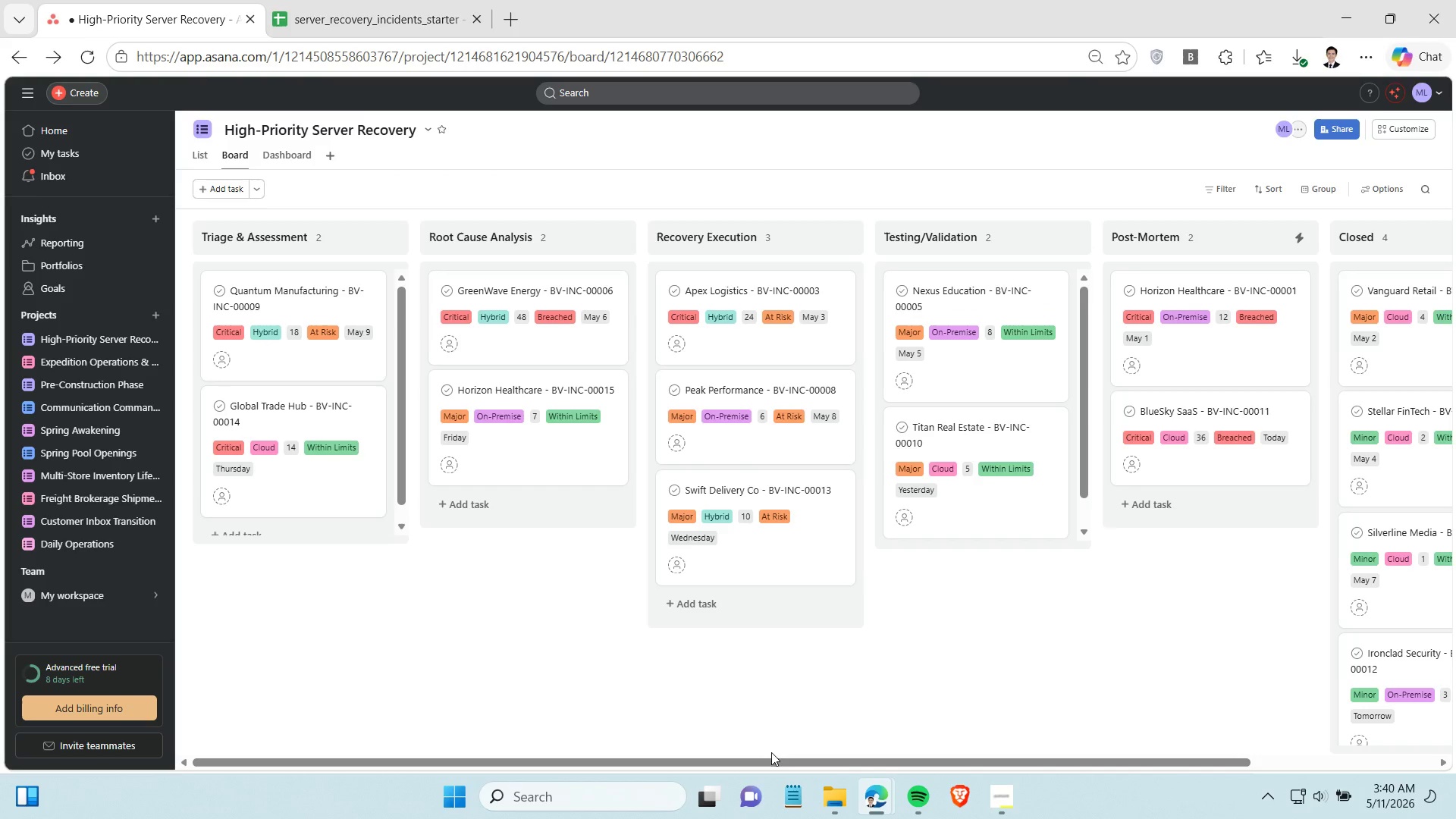 
left_click_drag(start_coordinate=[775, 759], to_coordinate=[809, 767])
 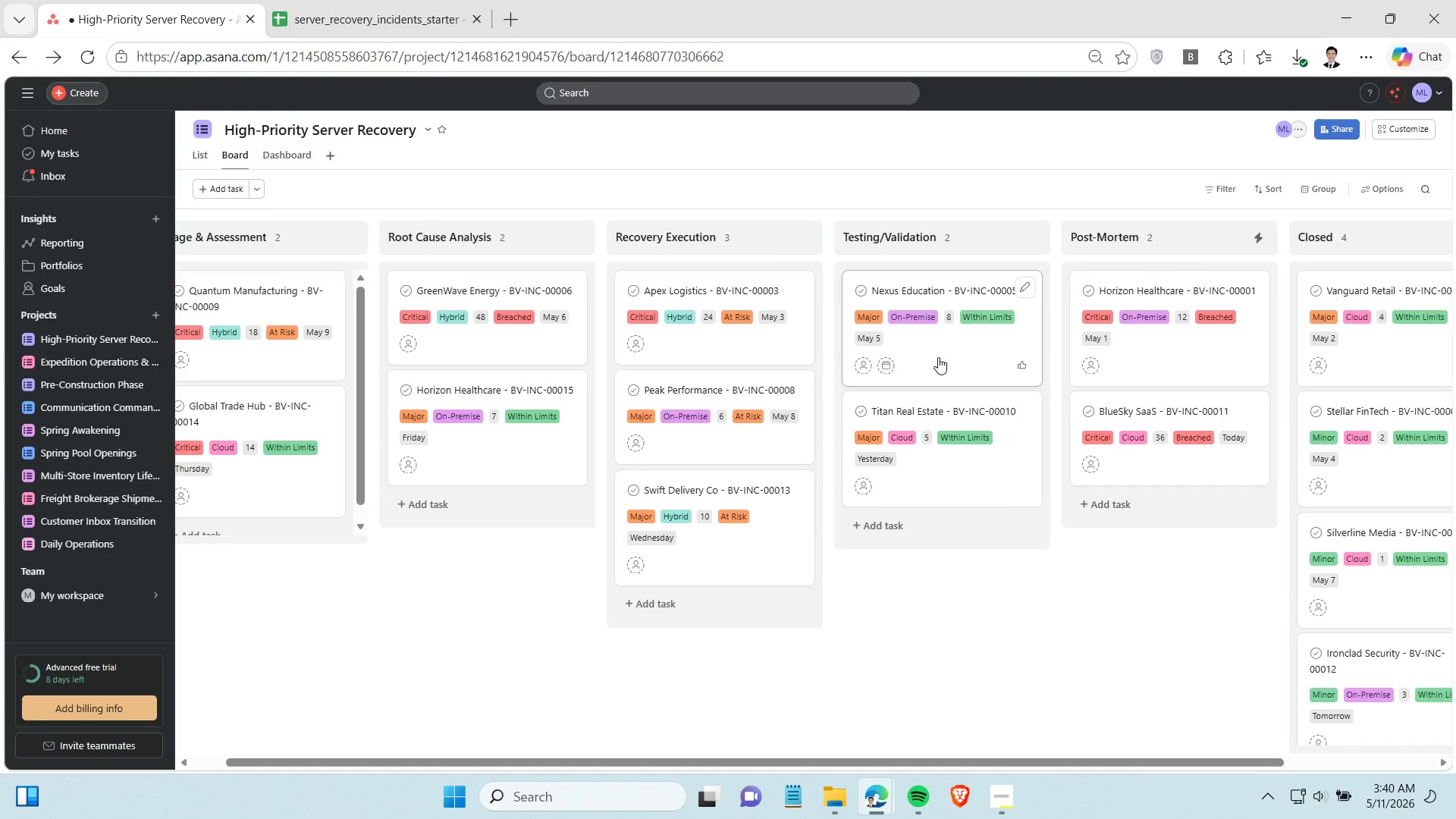 
left_click_drag(start_coordinate=[938, 357], to_coordinate=[1143, 351])
 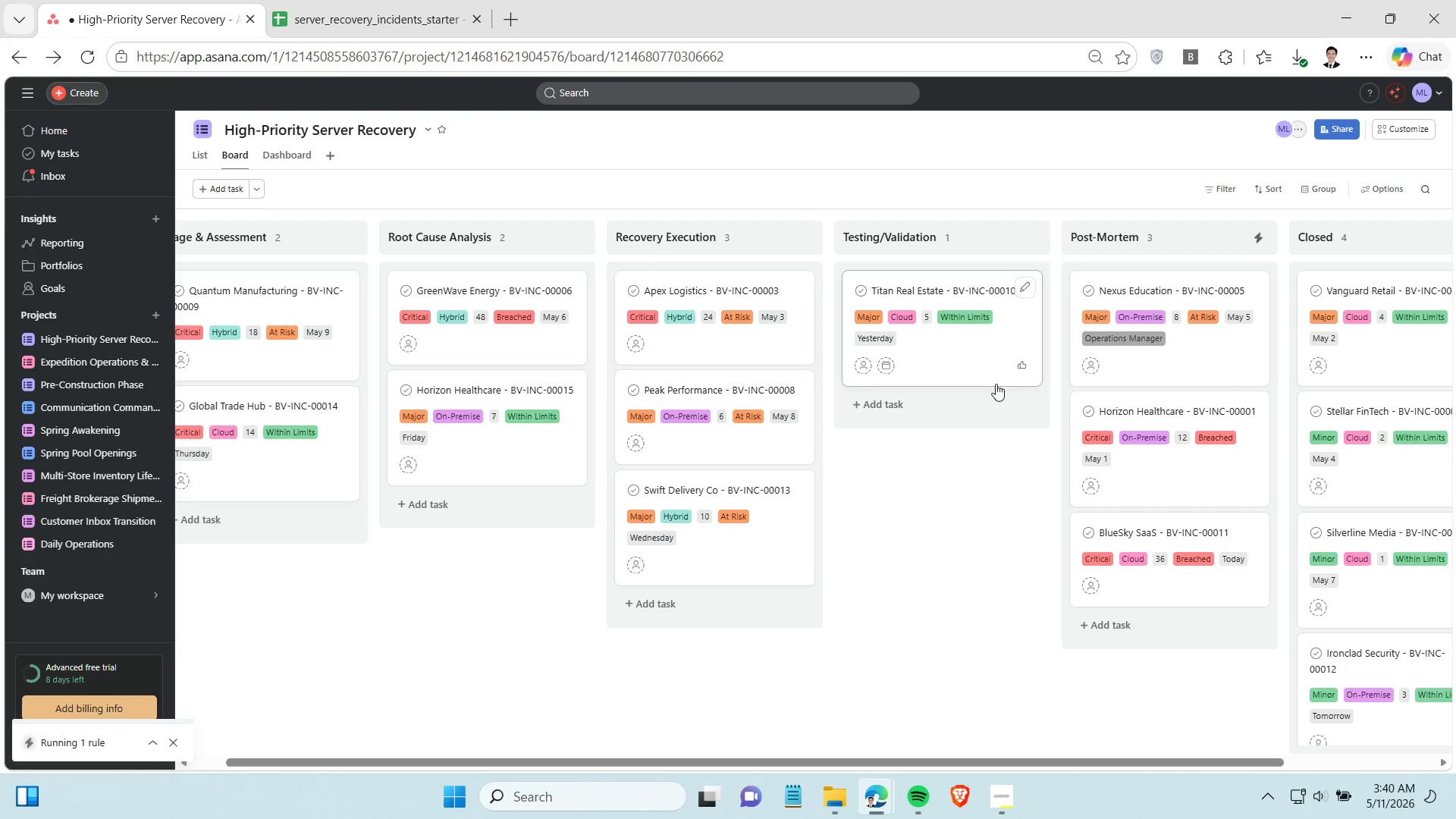 
left_click([1186, 362])
 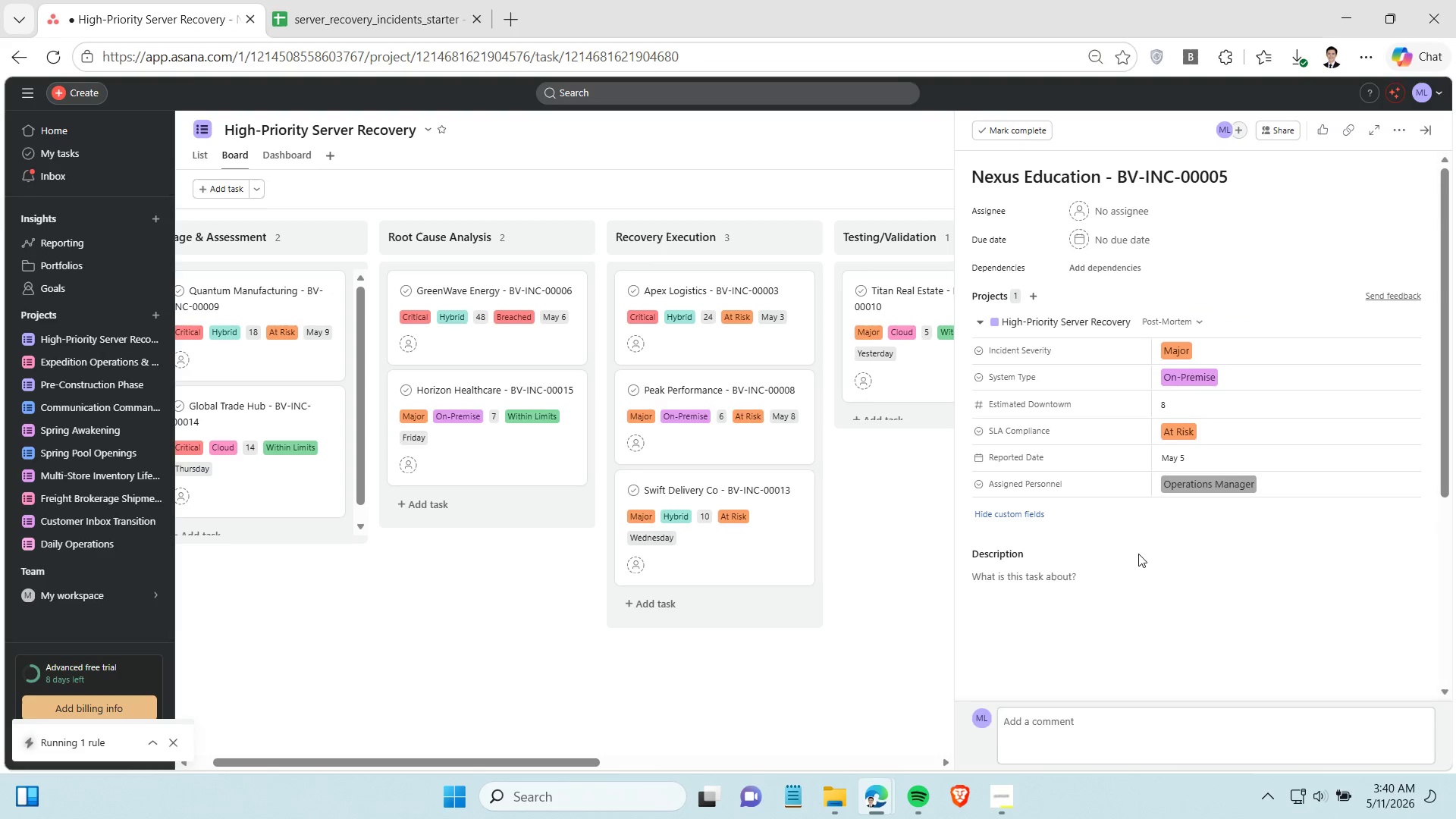 
scroll: coordinate [1145, 550], scroll_direction: down, amount: 5.0
 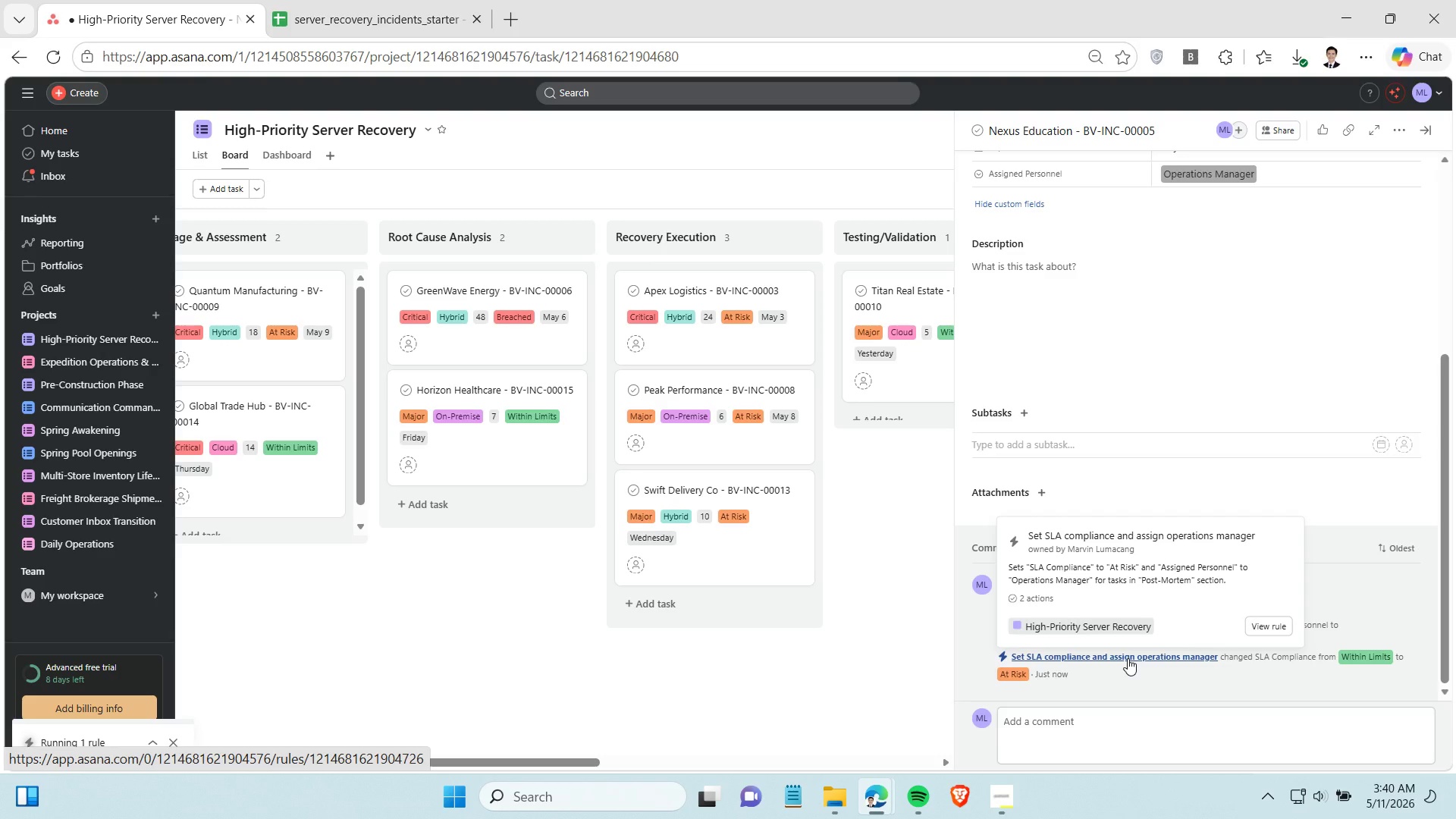 
wait(12.38)
 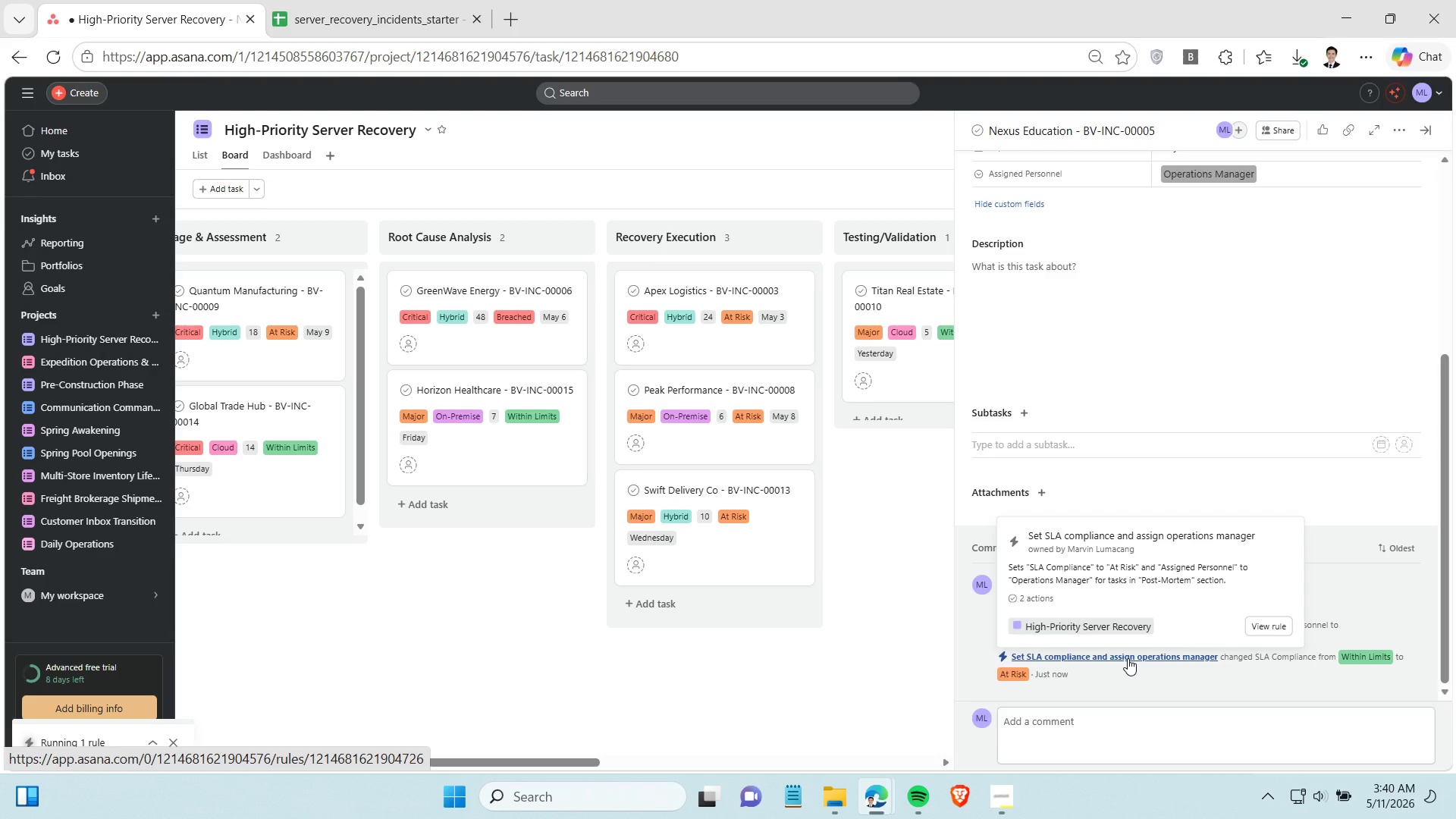 
left_click([913, 482])
 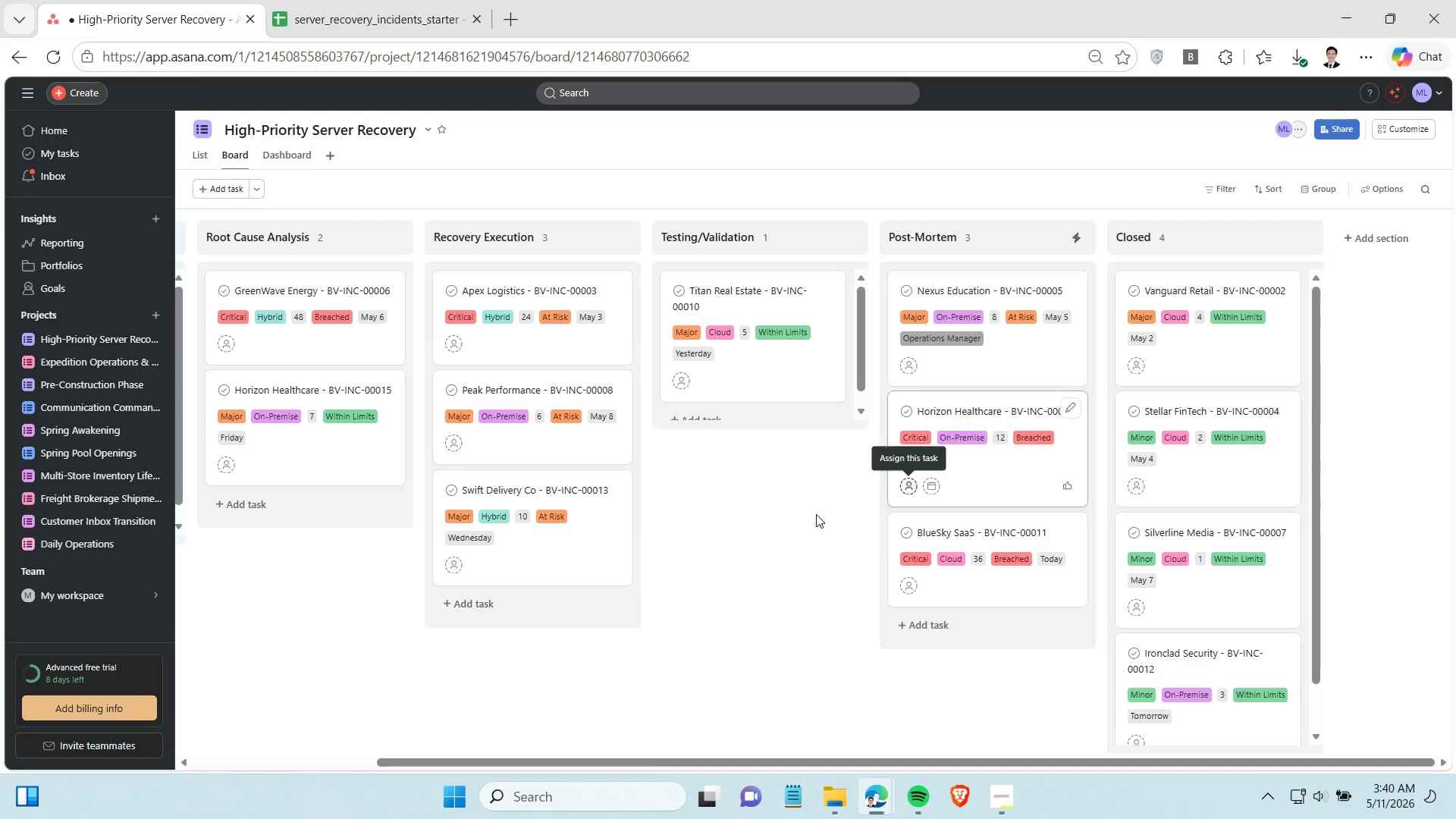 
left_click([815, 514])
 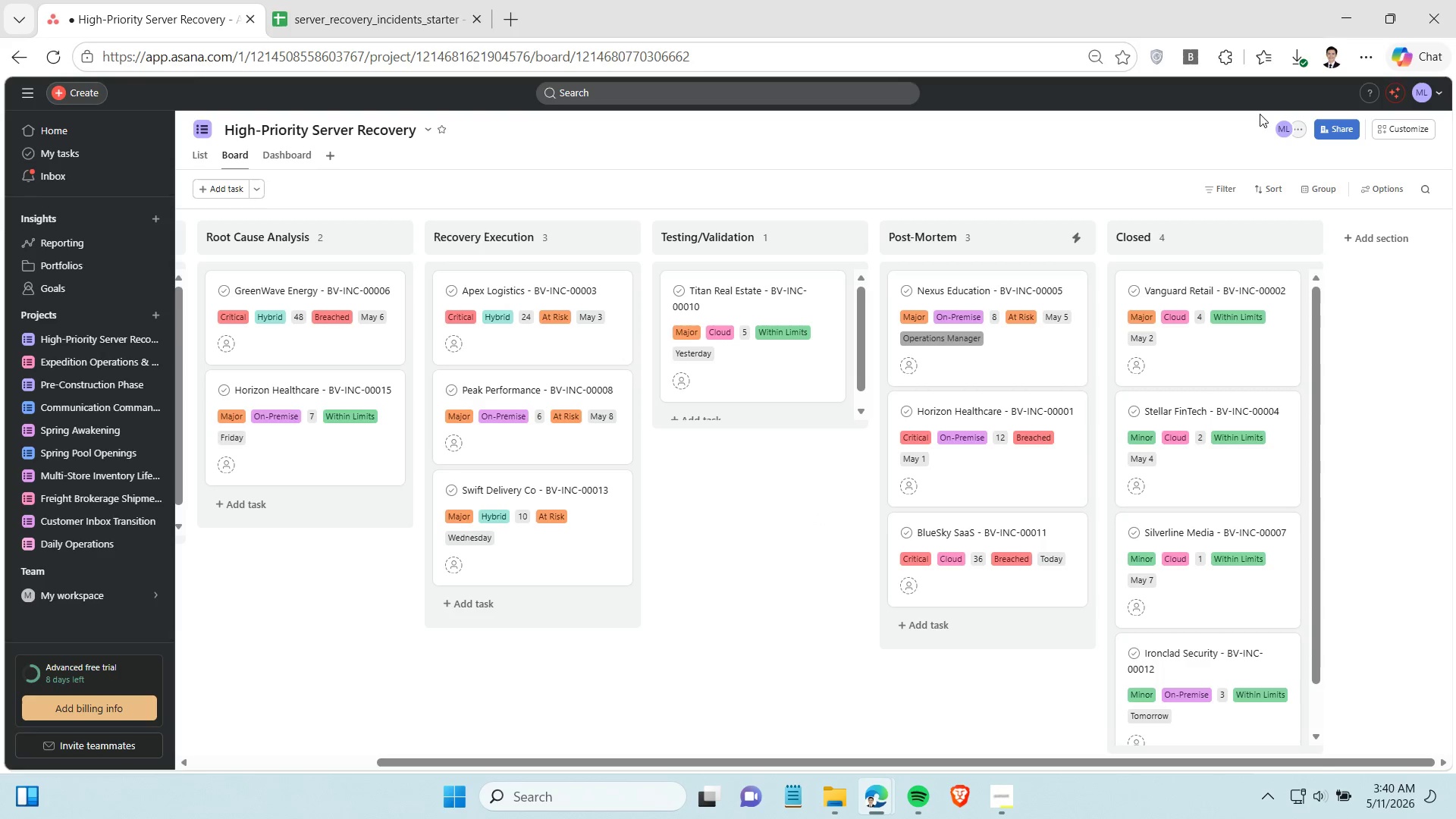 
left_click([1253, 108])
 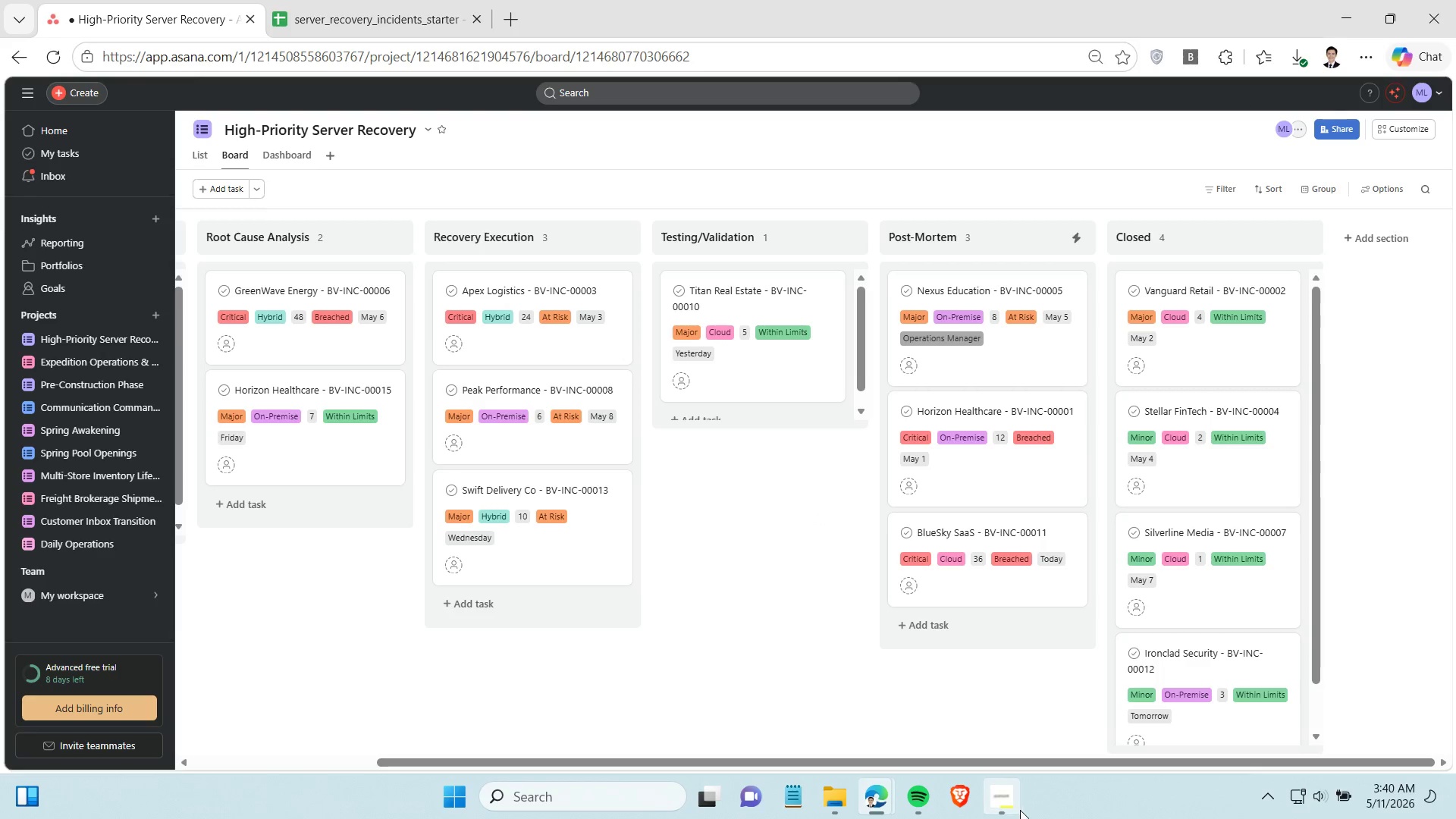 
left_click([1011, 799])